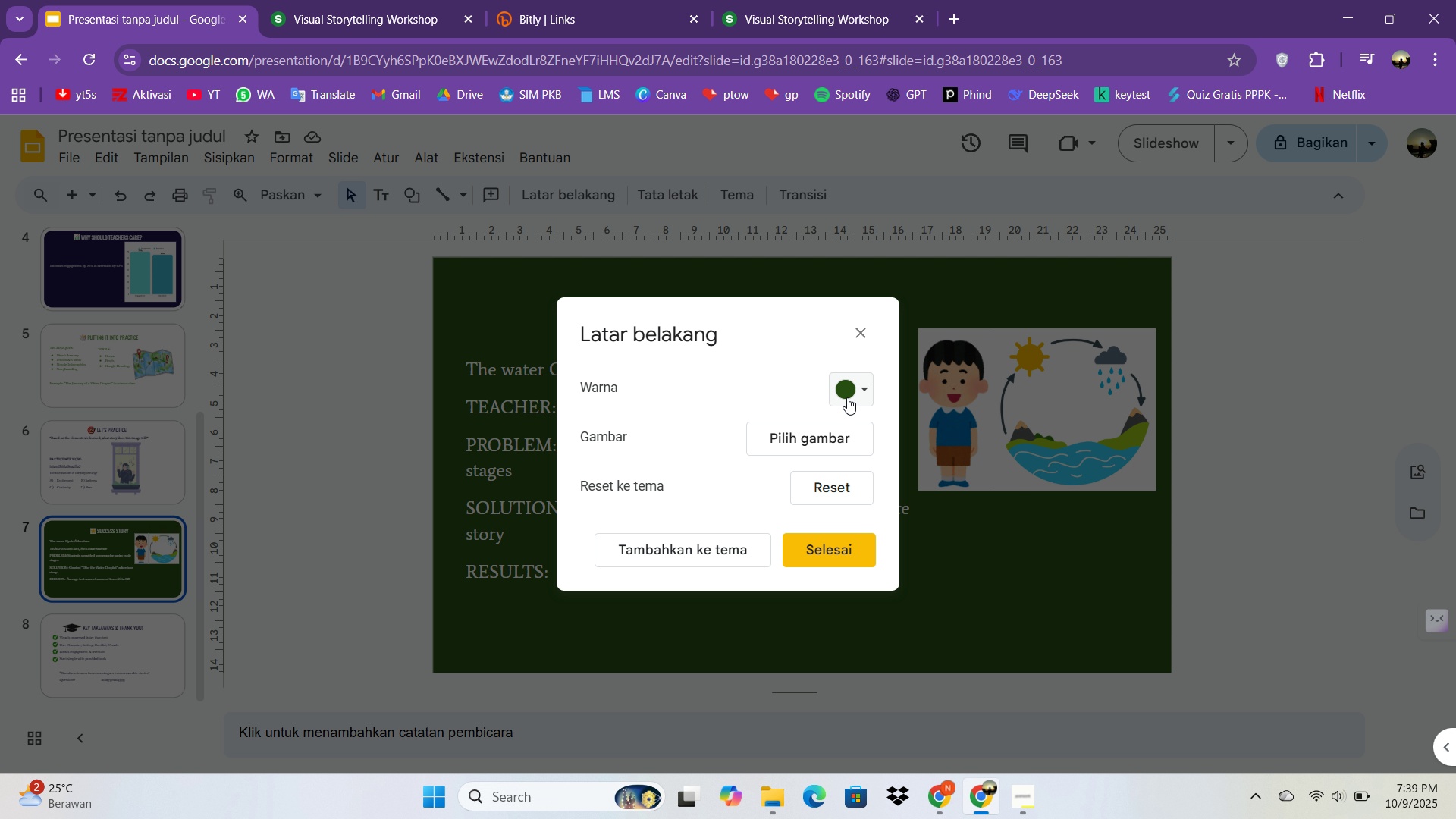 
left_click([847, 397])
 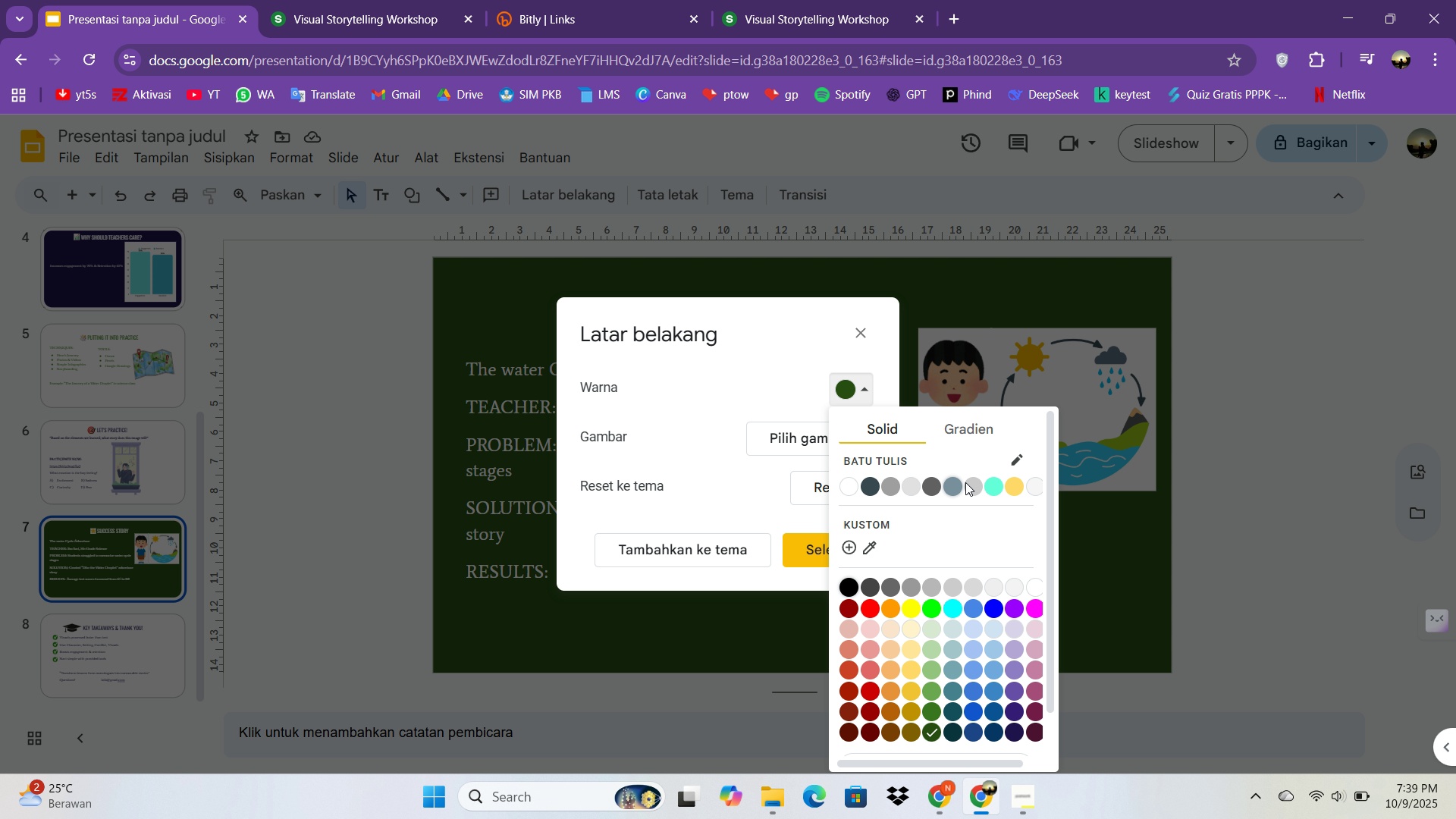 
left_click([957, 483])
 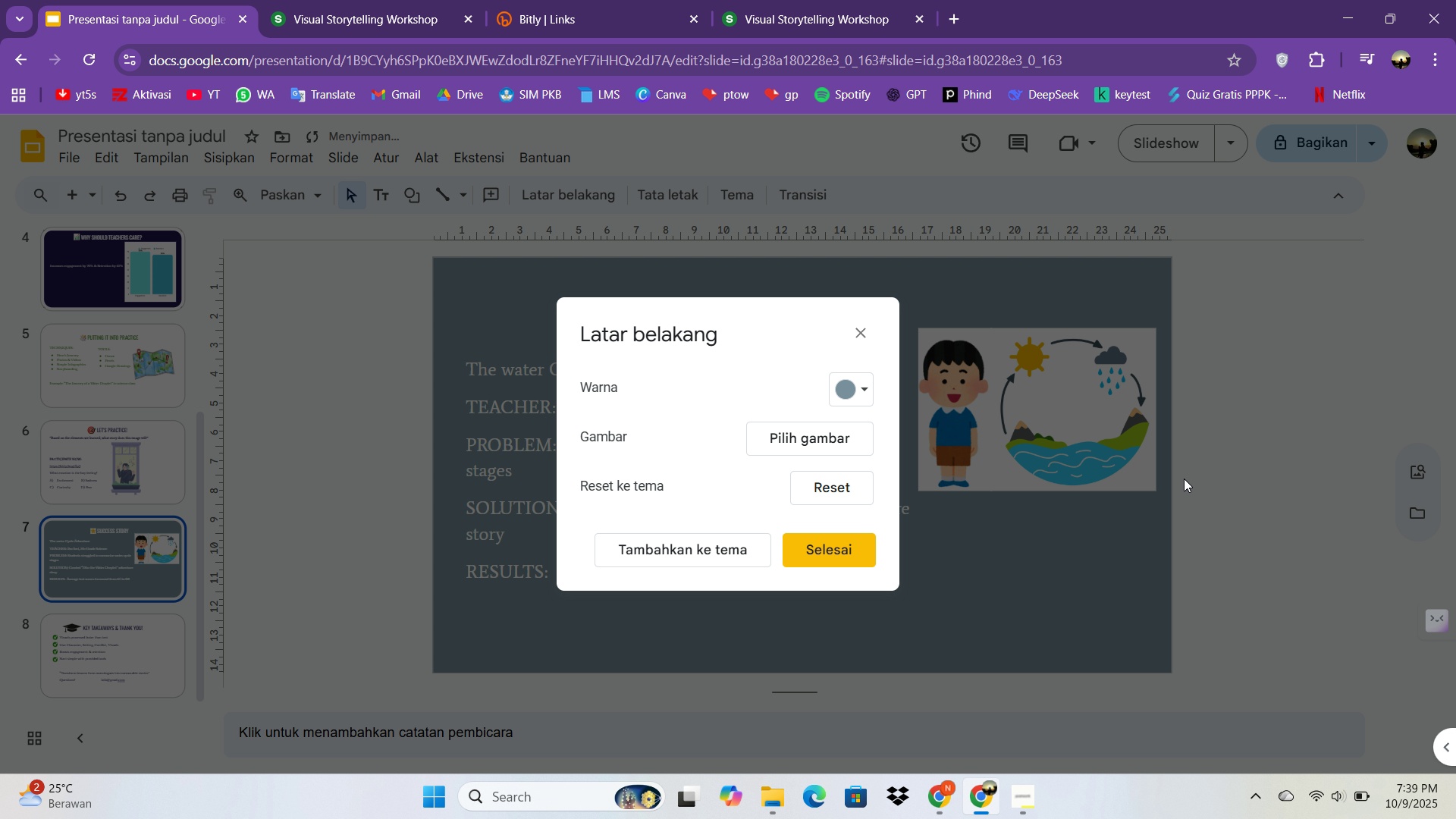 
left_click([1184, 479])
 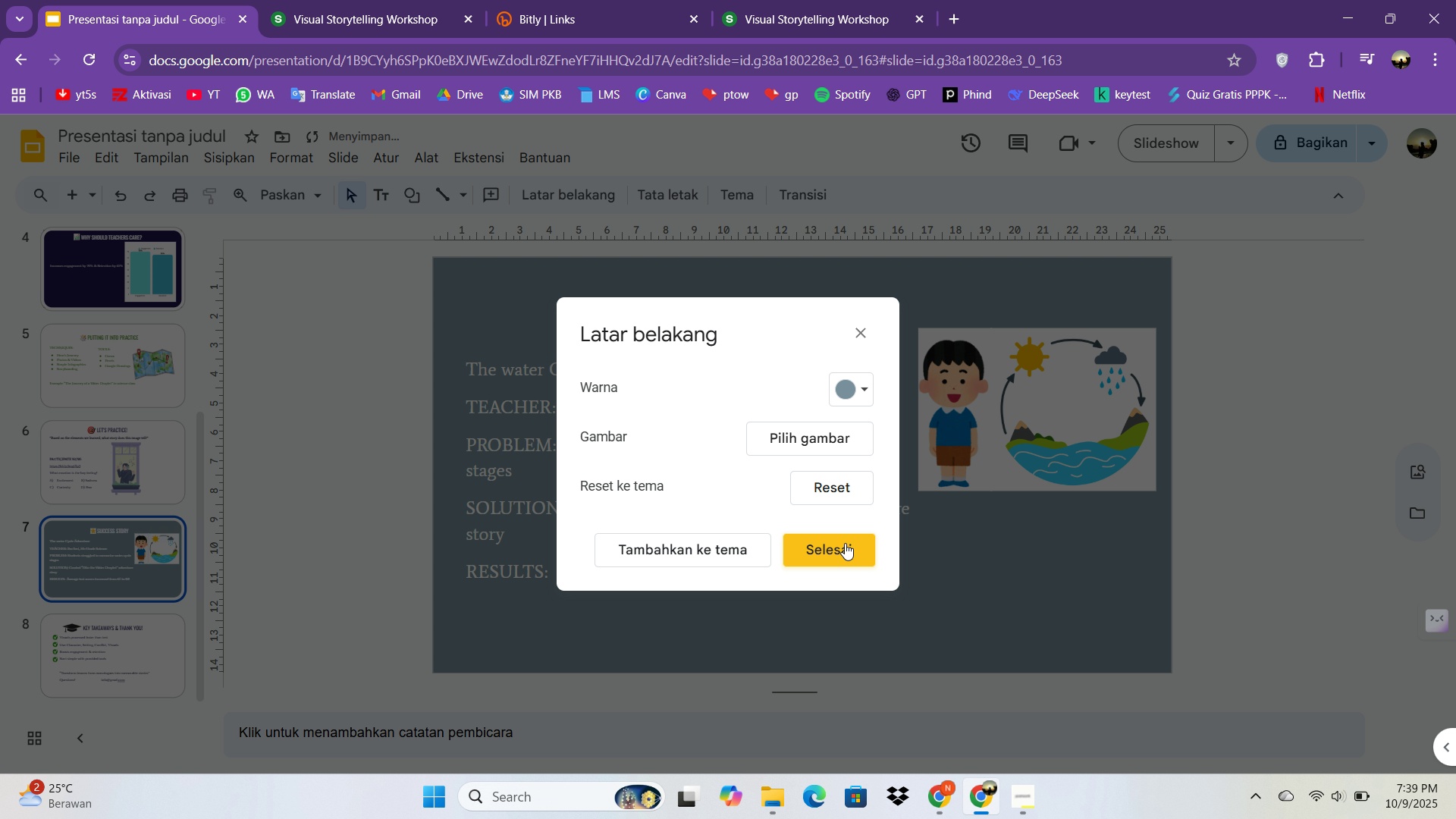 
left_click([845, 543])
 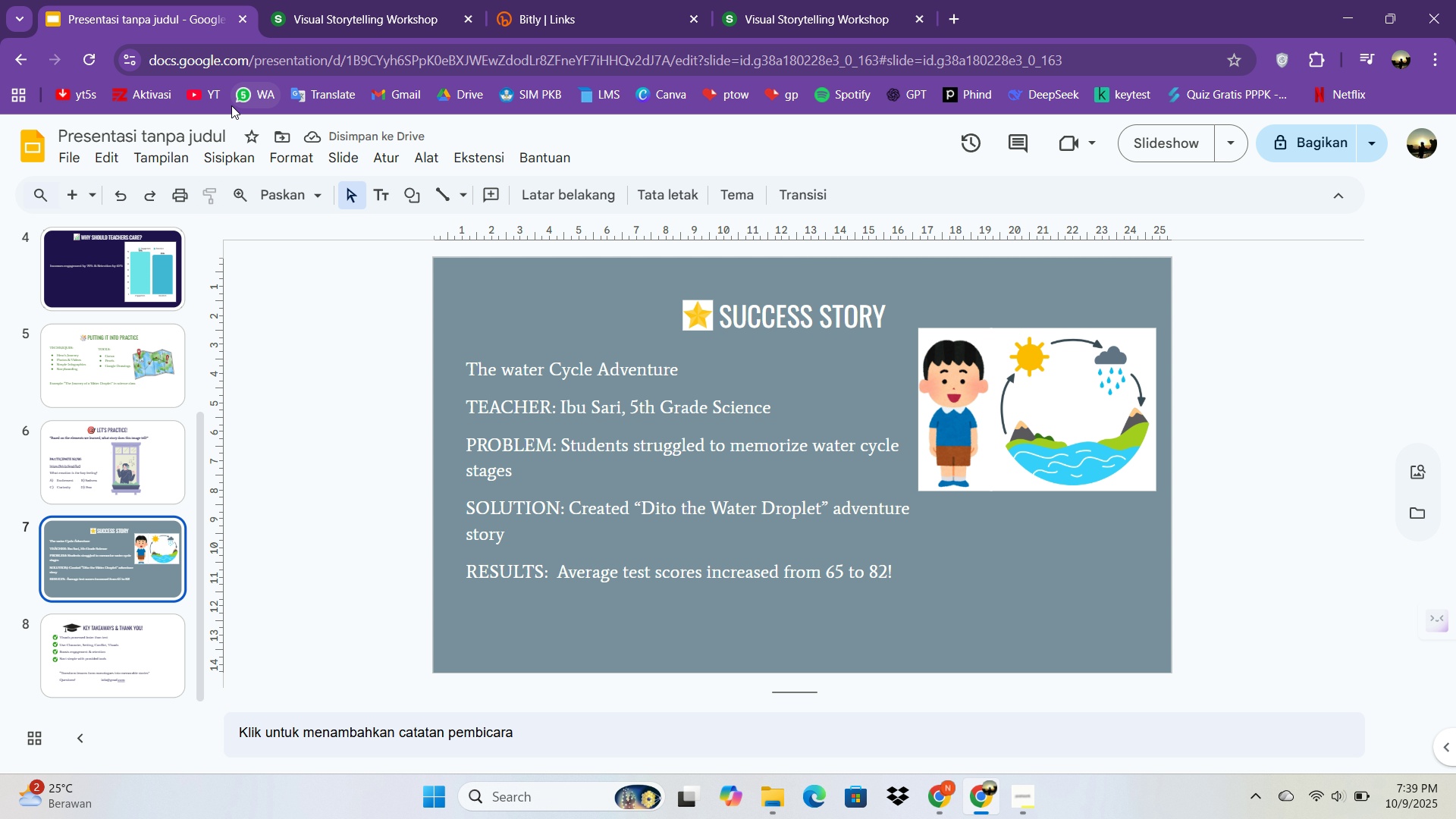 
scroll: coordinate [118, 419], scroll_direction: down, amount: 3.0
 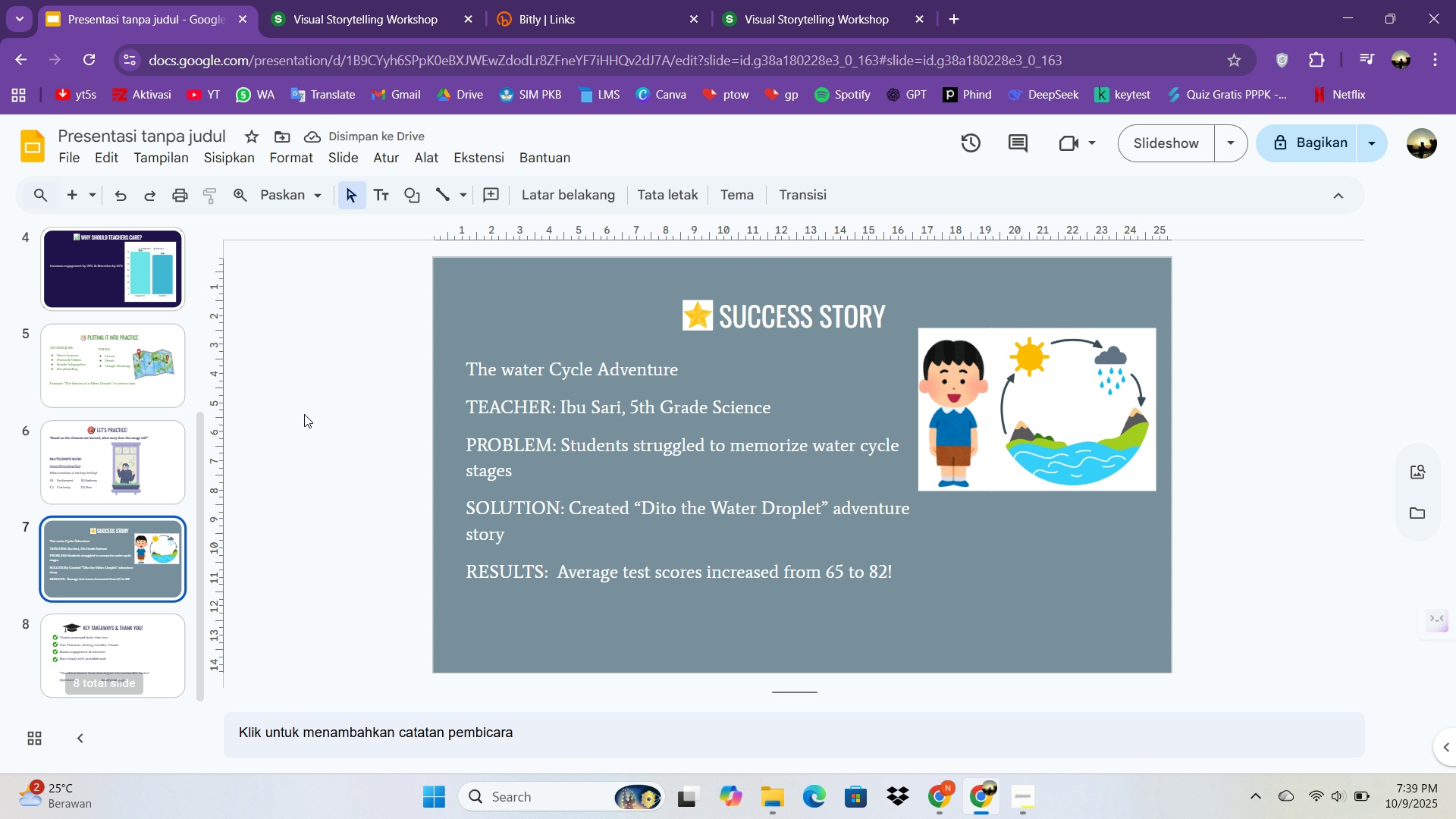 
left_click([304, 414])
 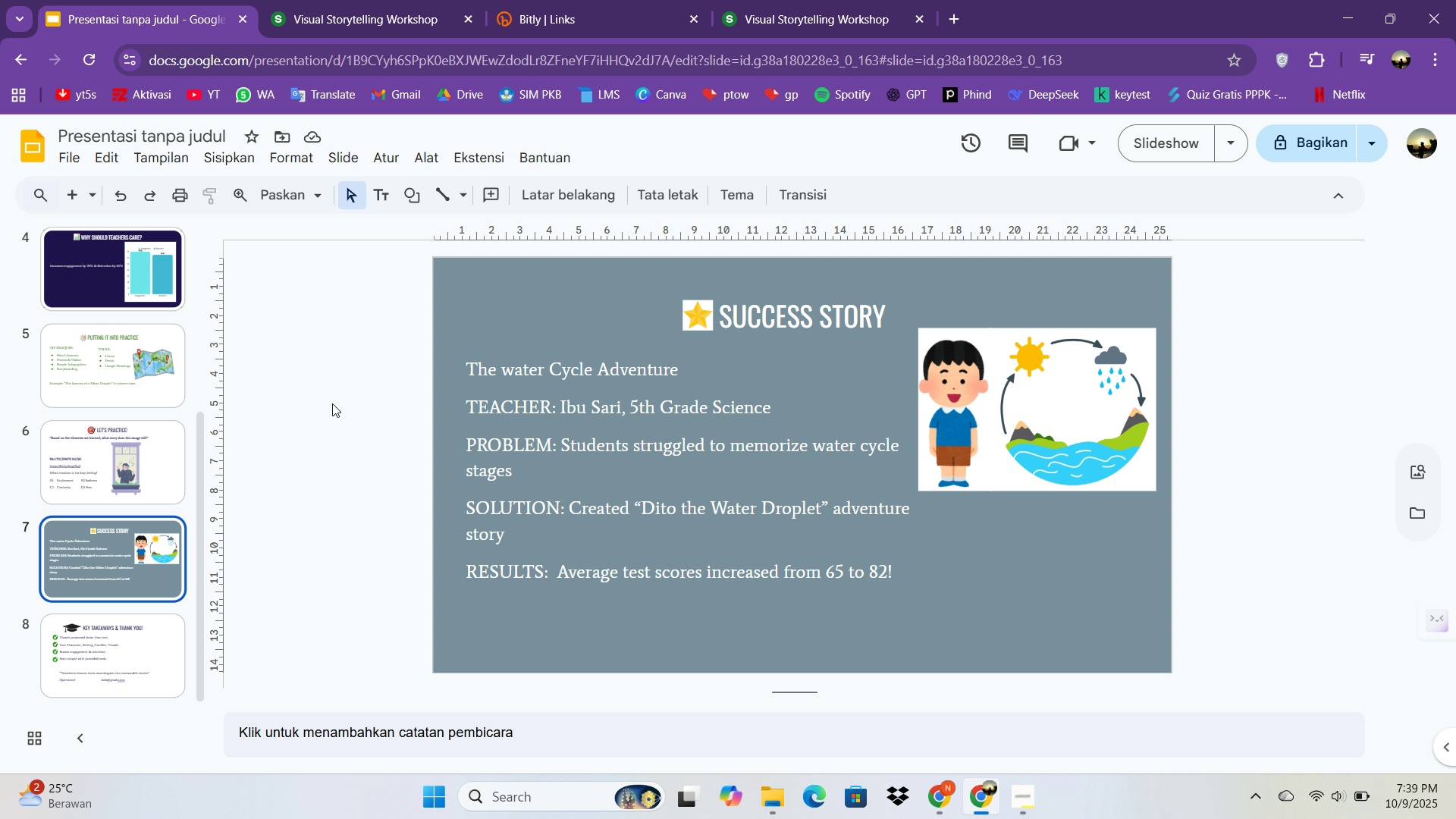 
left_click([332, 403])
 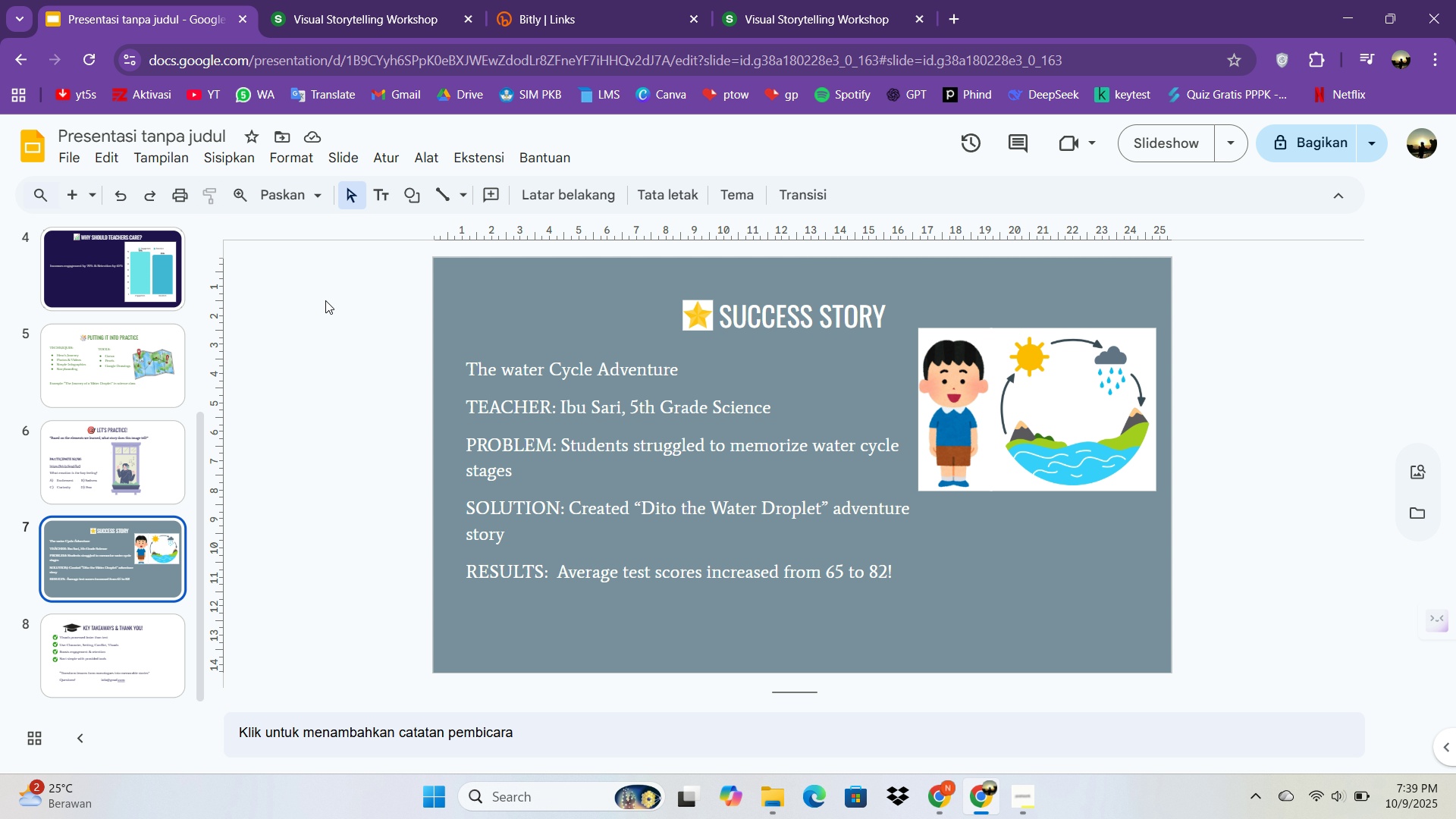 
wait(24.78)
 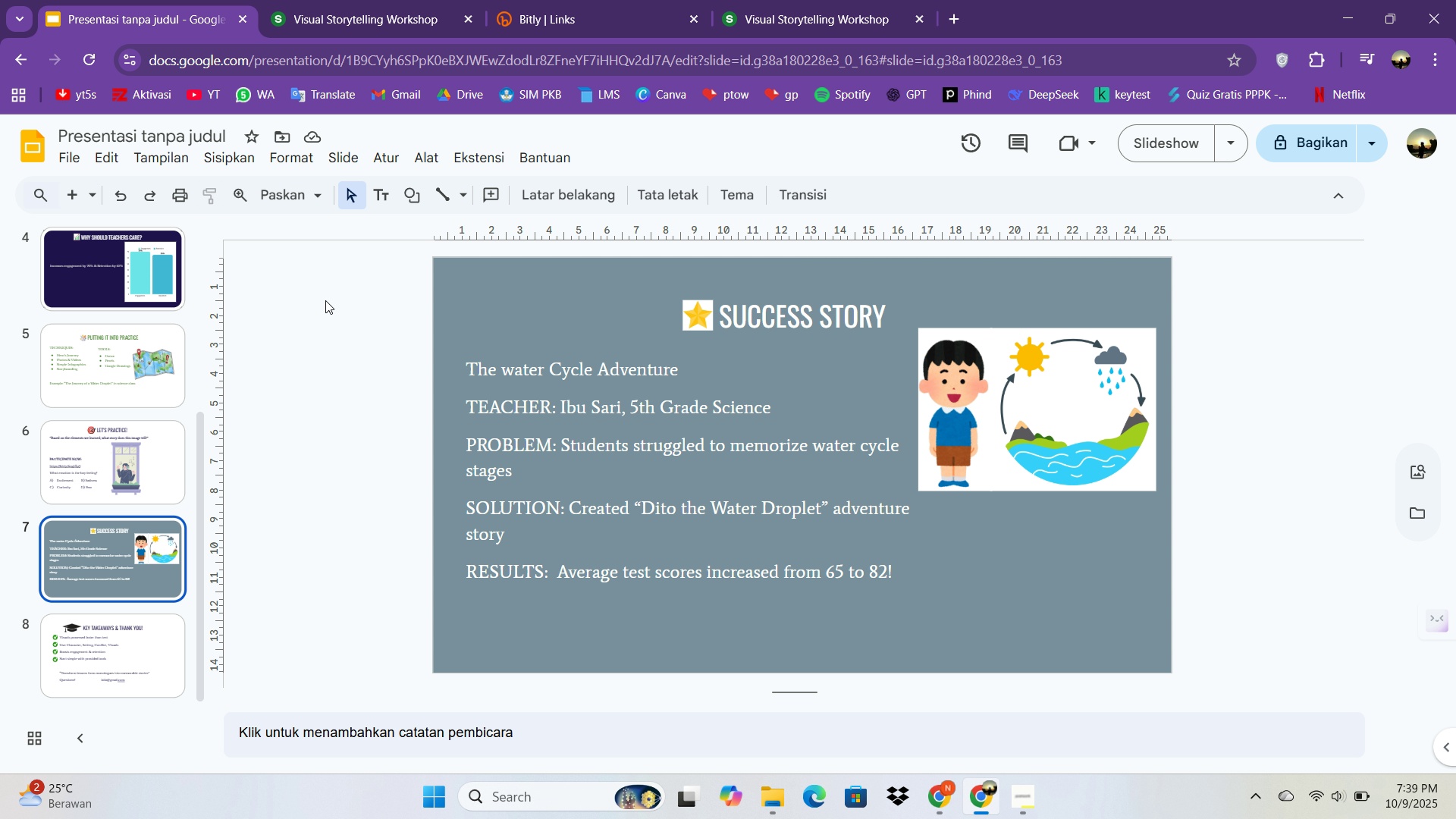 
left_click([122, 138])
 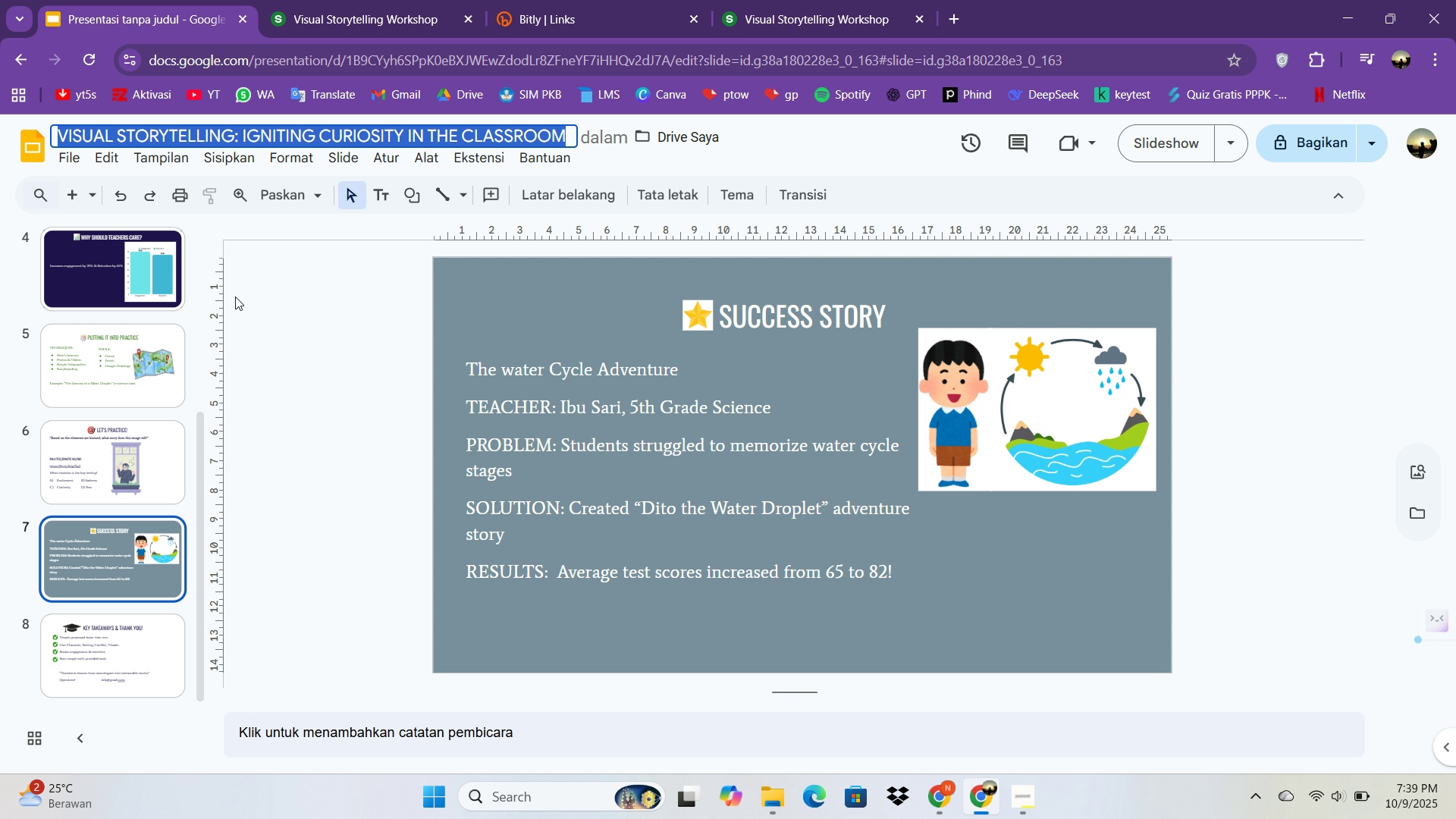 
wait(5.02)
 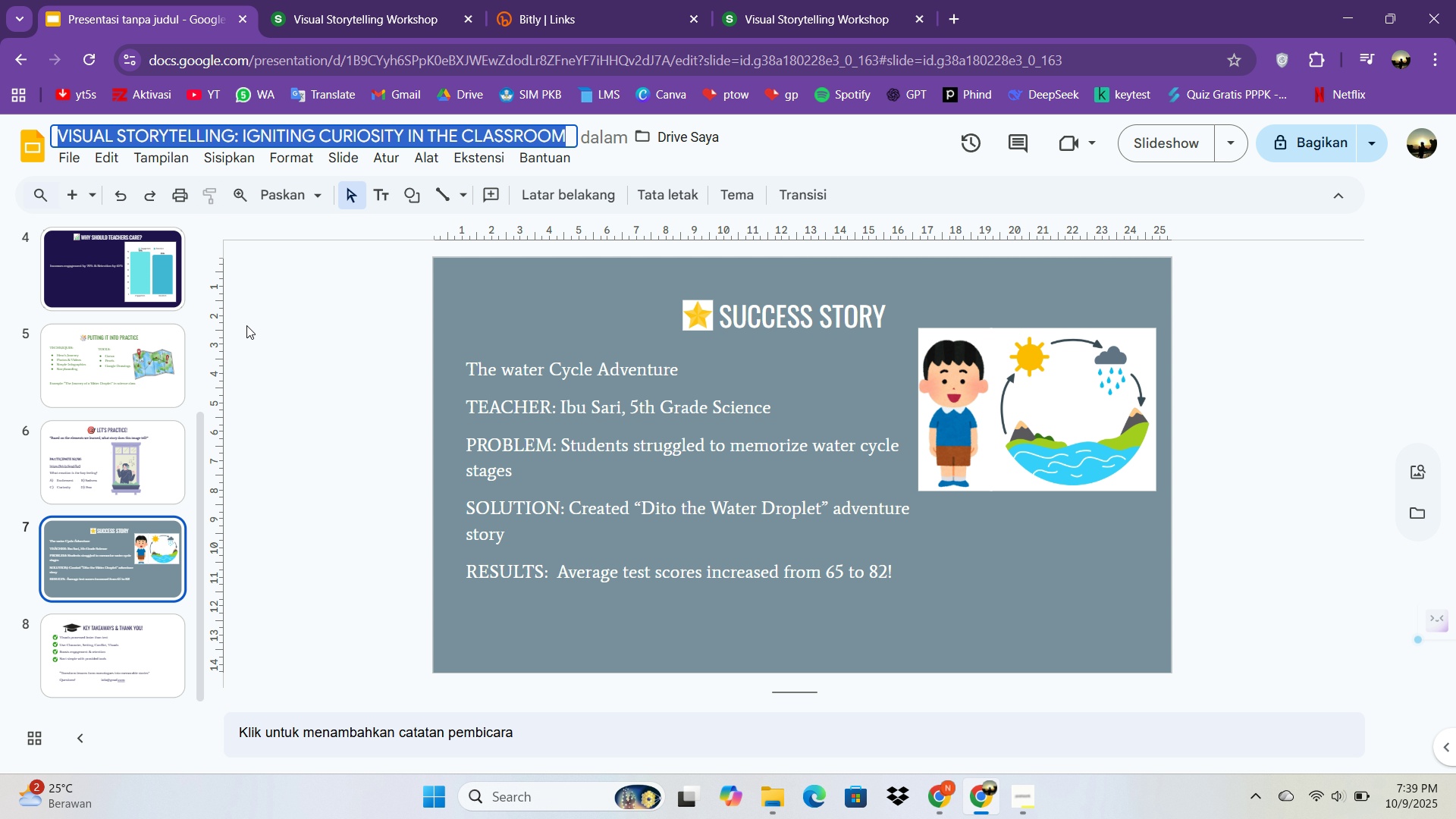 
type(Visual_Storyte;;)
key(Backspace)
key(Backspace)
type(lling_workshp)
key(Backspace)
type(op_Nur Lailatul Isnaini.pptx)
 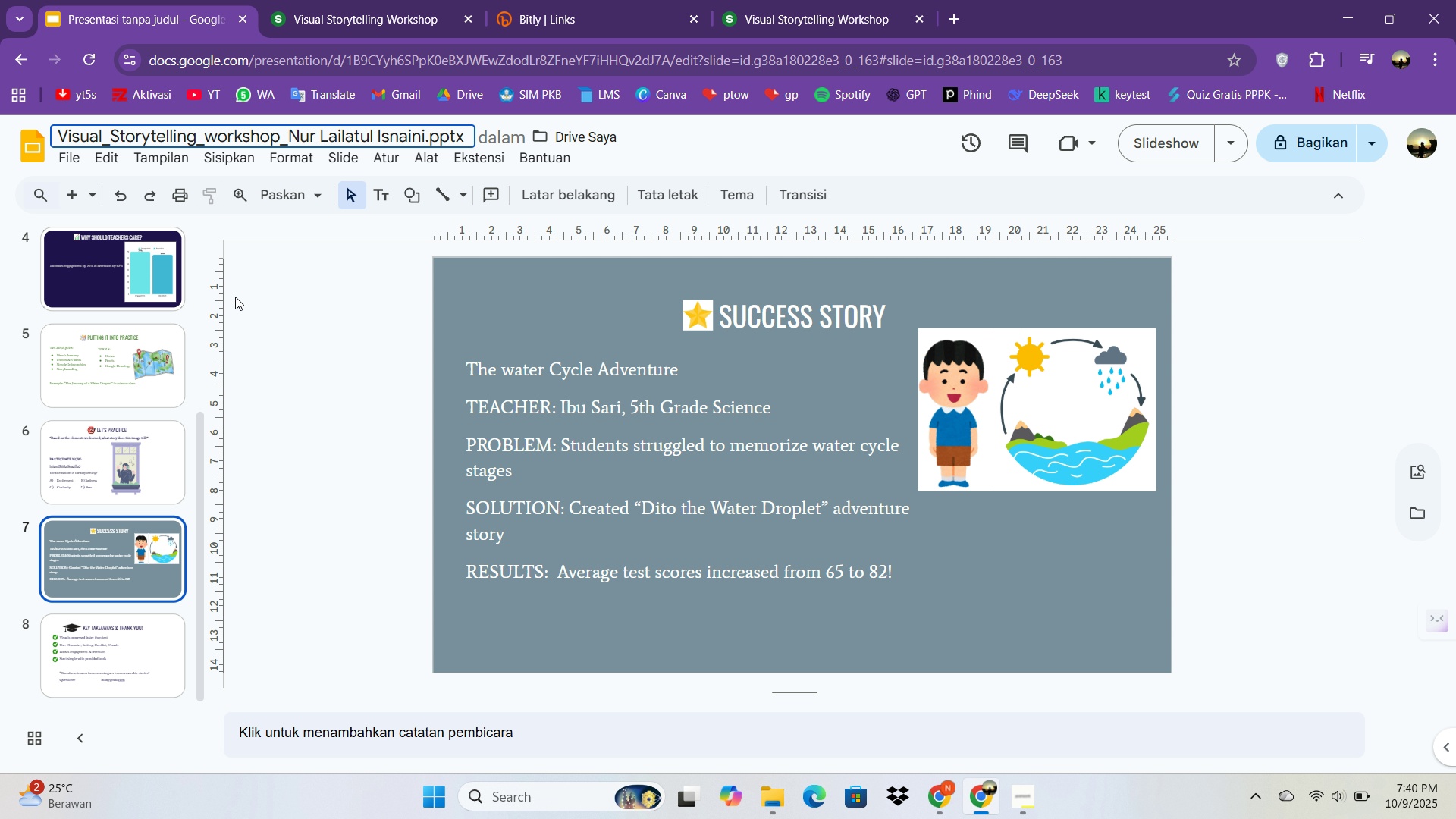 
left_click([828, 123])
 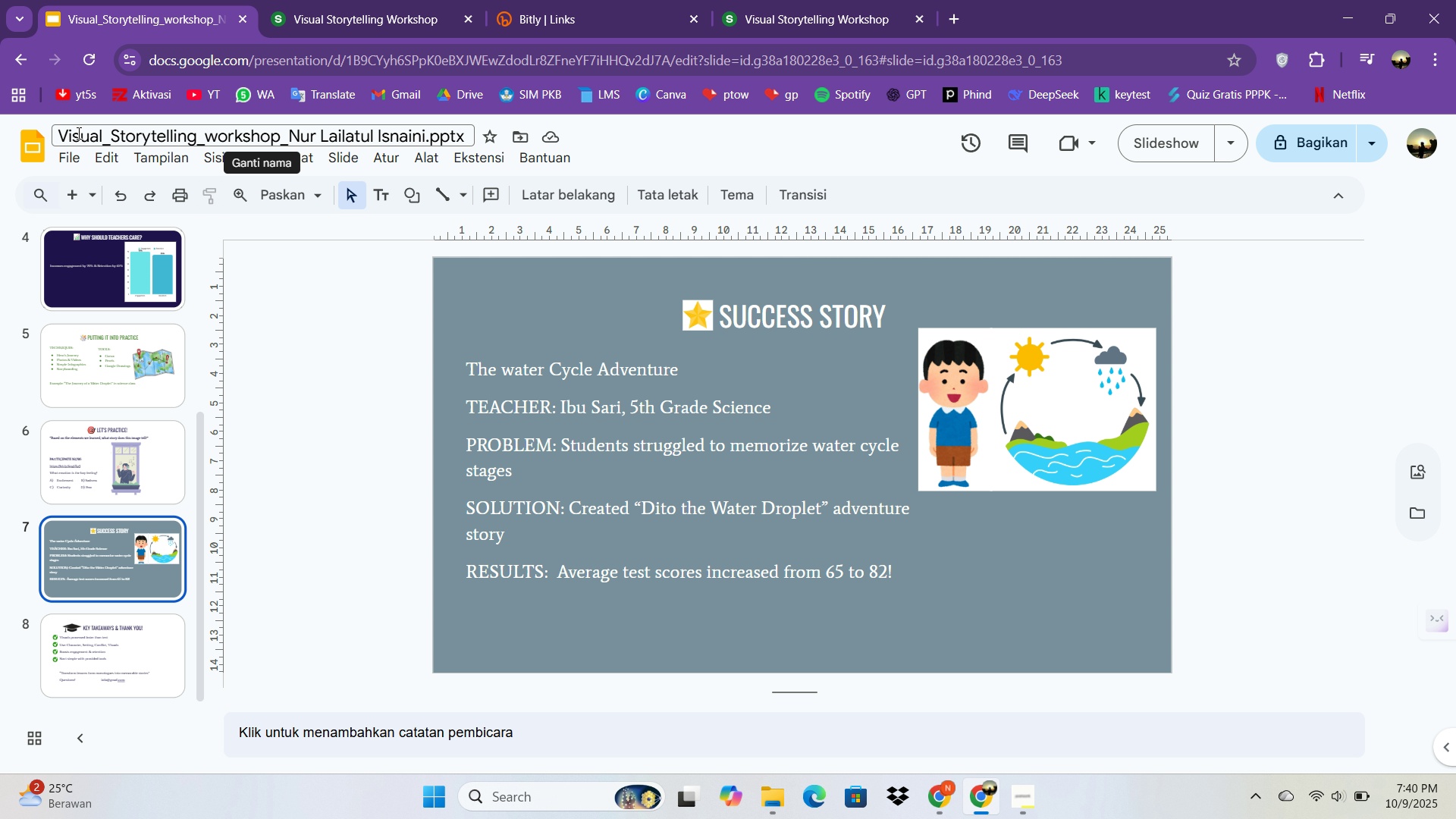 
left_click([77, 133])
 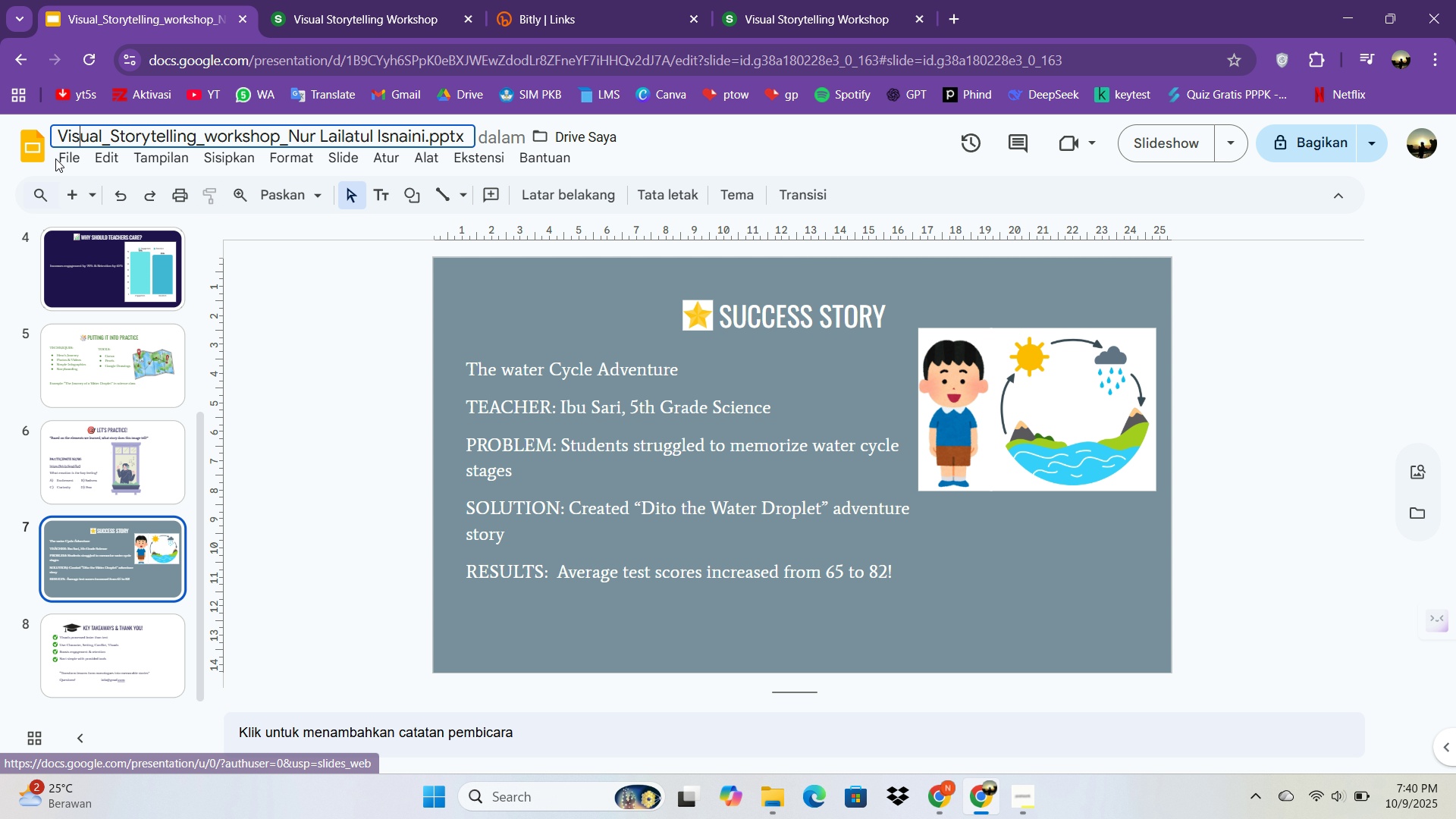 
left_click([55, 158])
 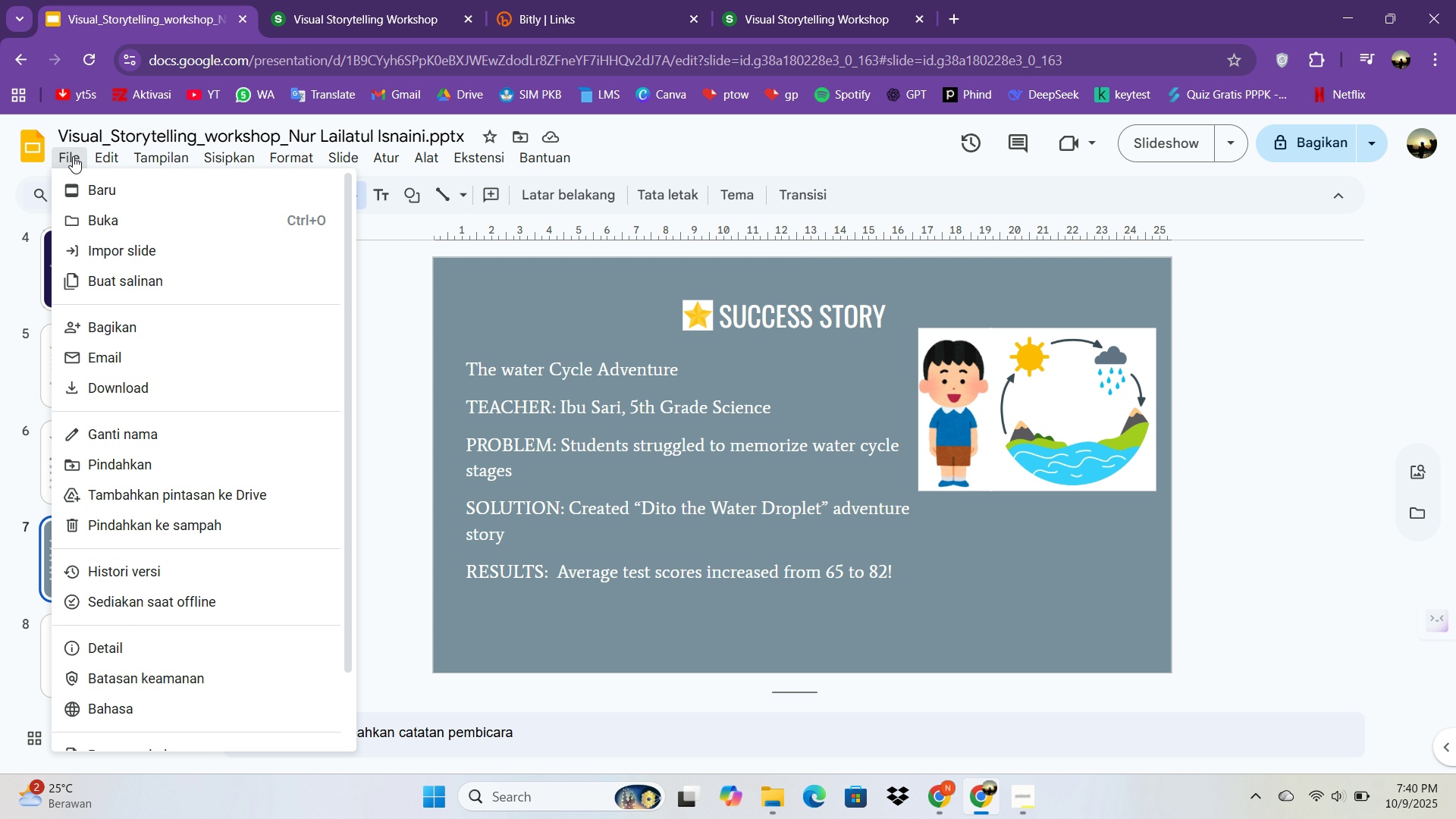 
left_click([73, 156])
 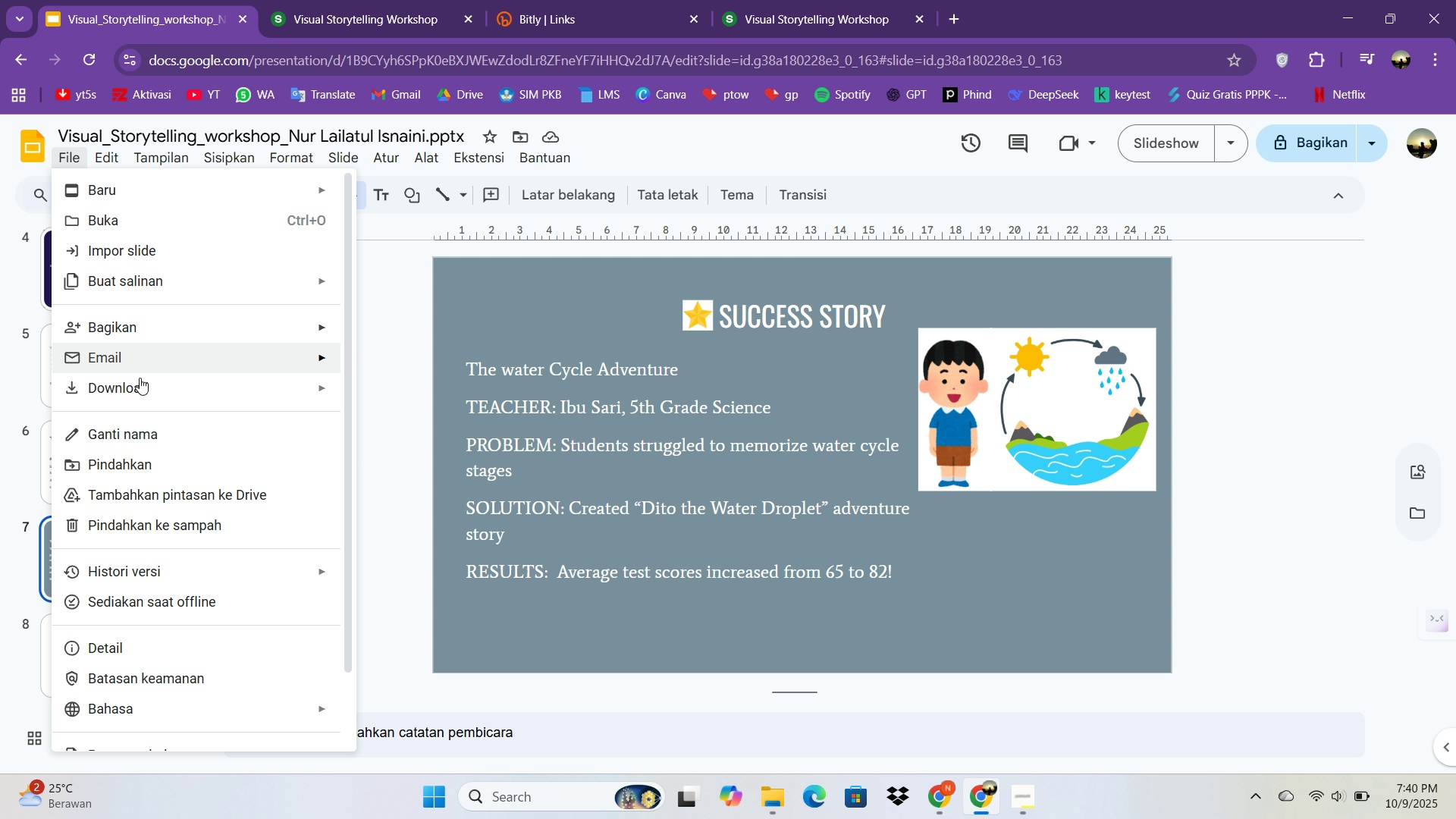 
left_click([141, 391])
 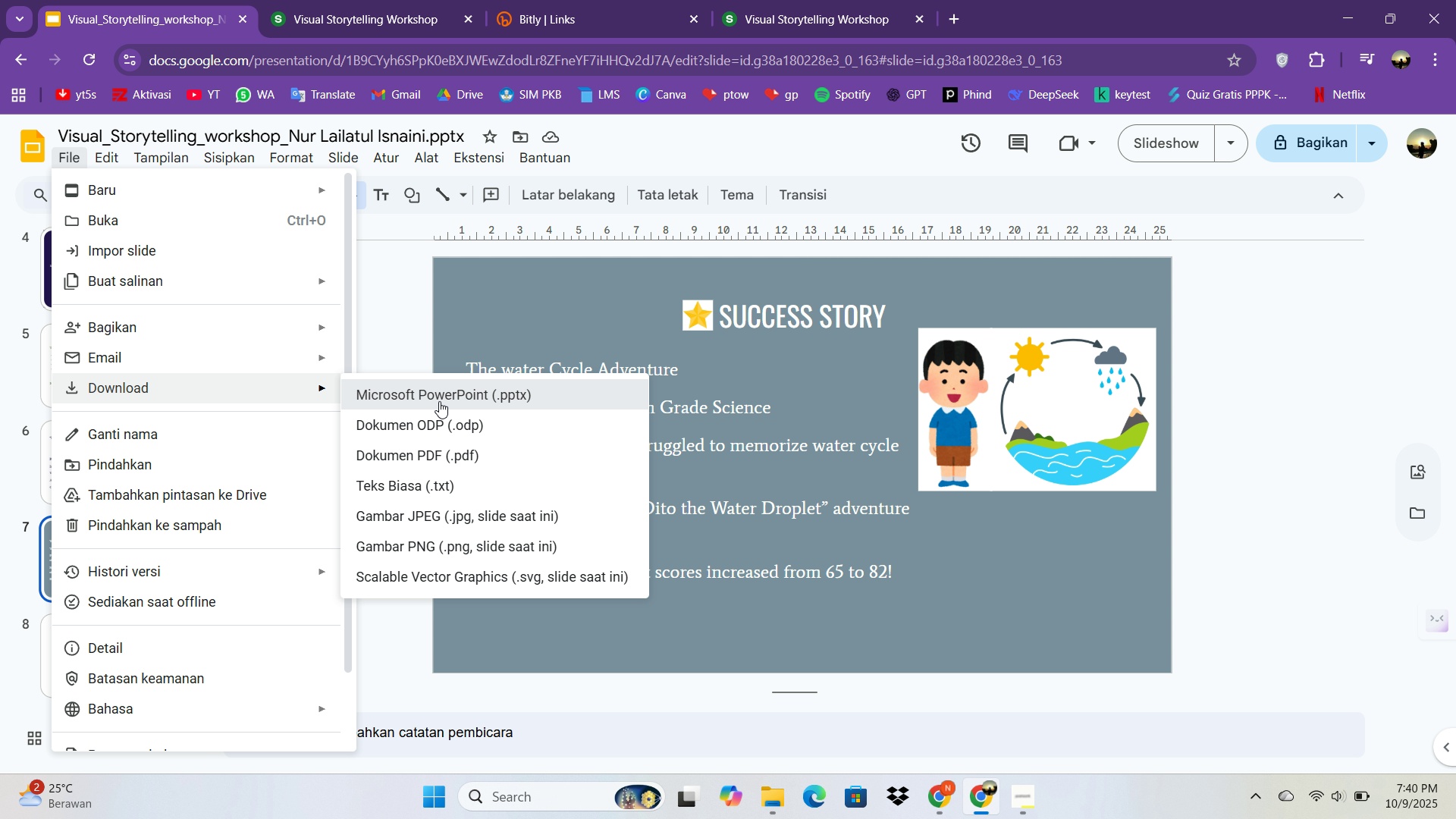 
left_click([439, 401])
 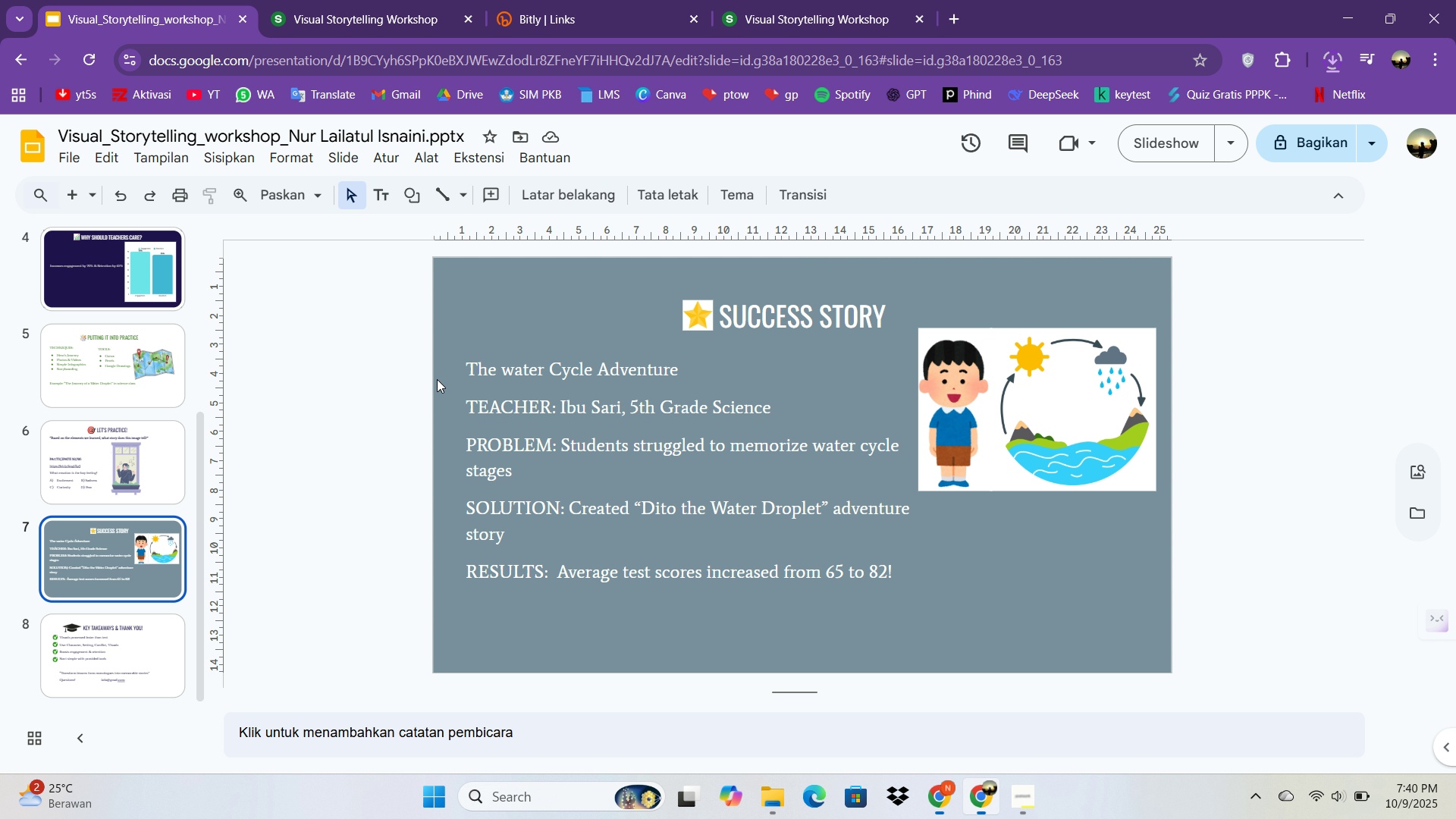 
wait(9.46)
 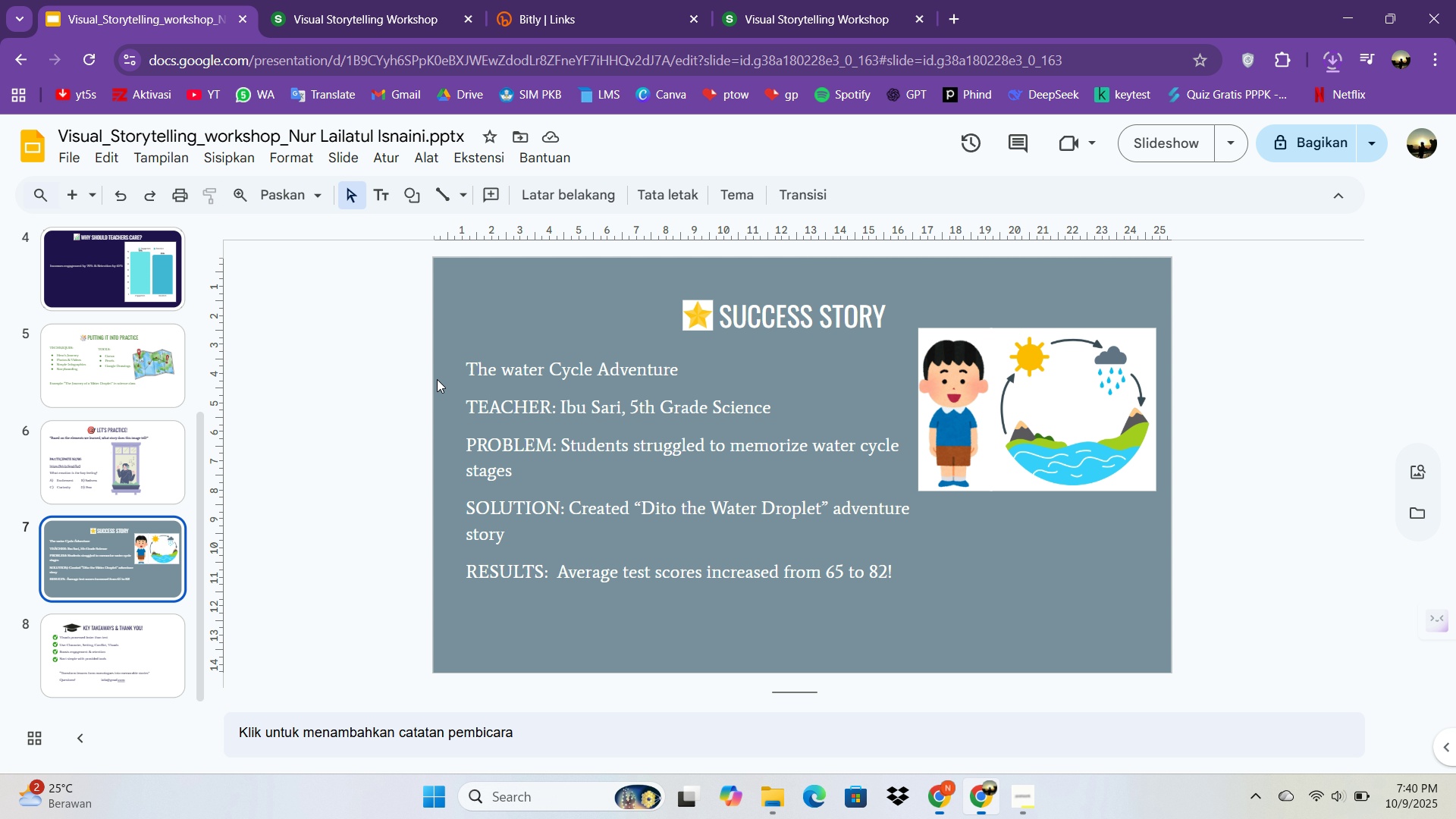 
left_click([1340, 149])
 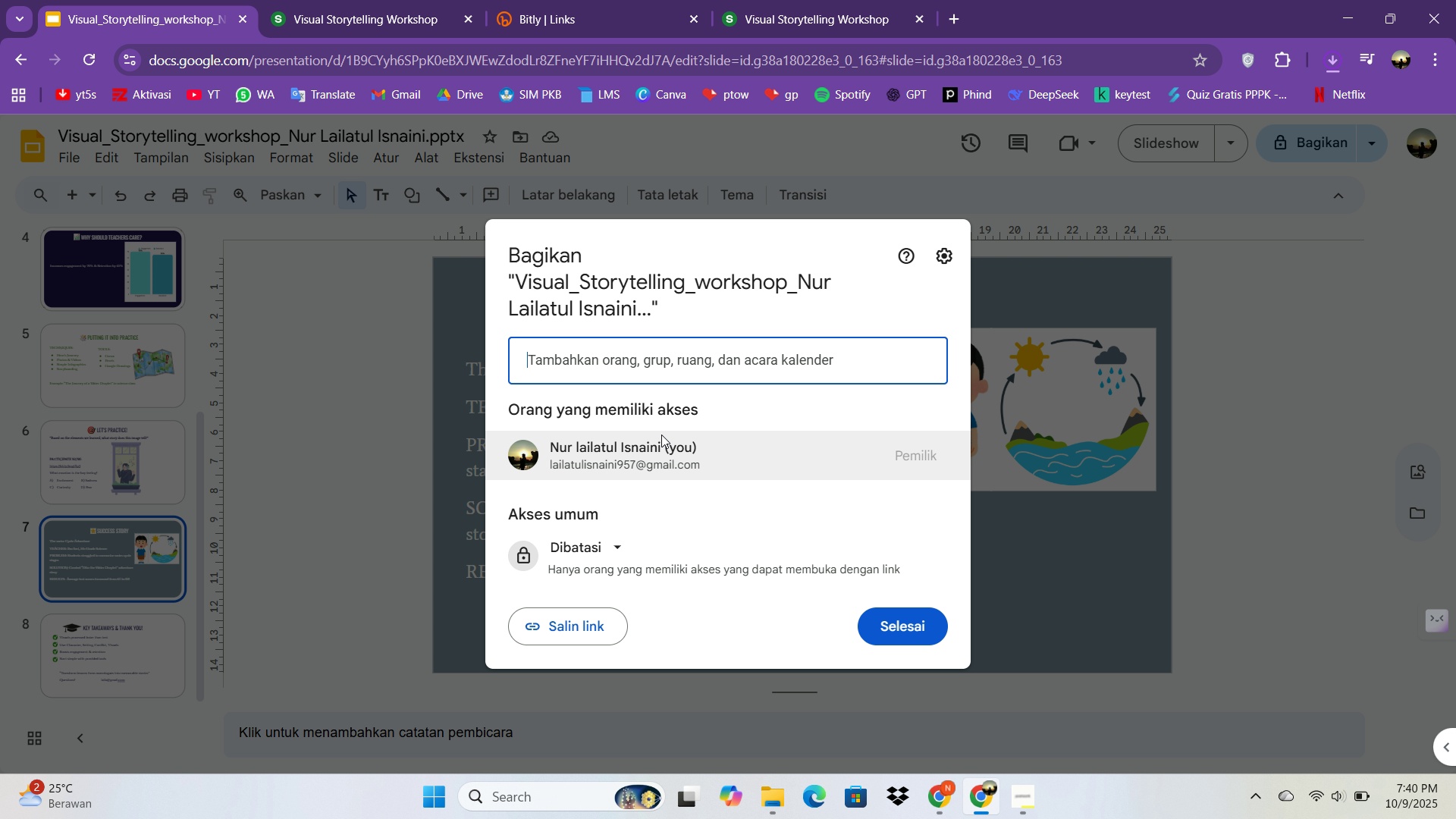 
left_click([588, 554])
 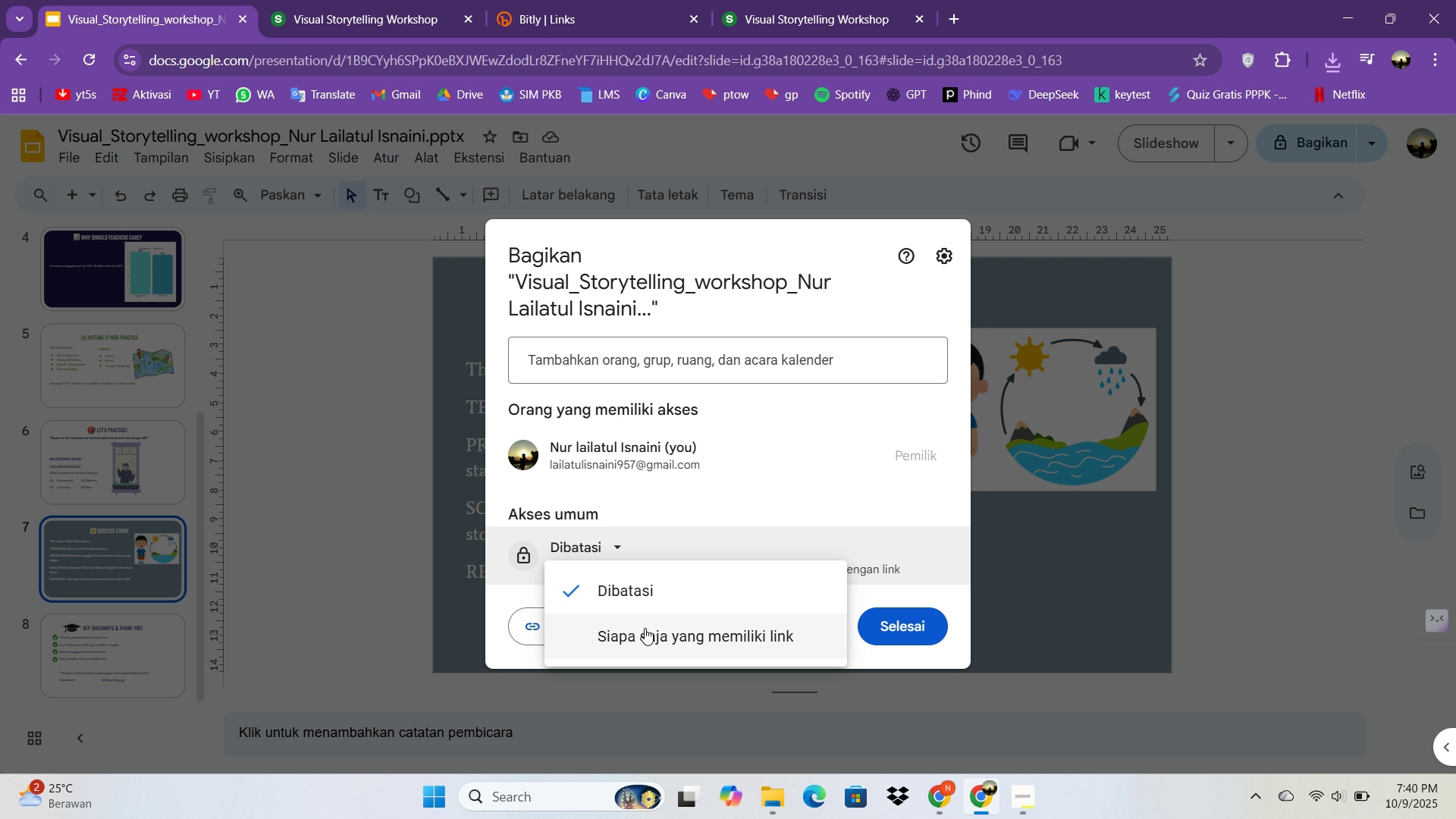 
left_click([645, 628])
 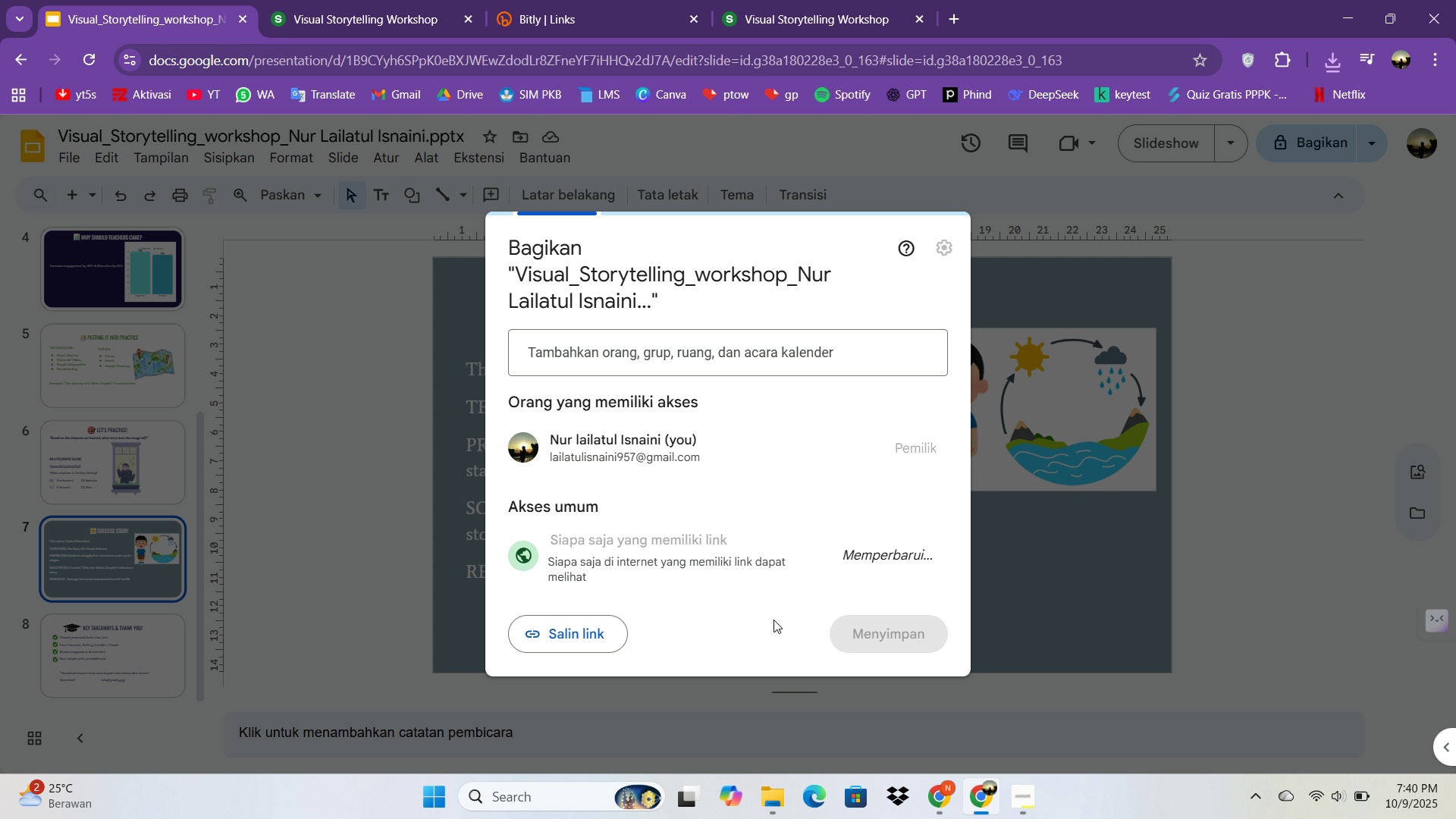 
mouse_move([626, 627])
 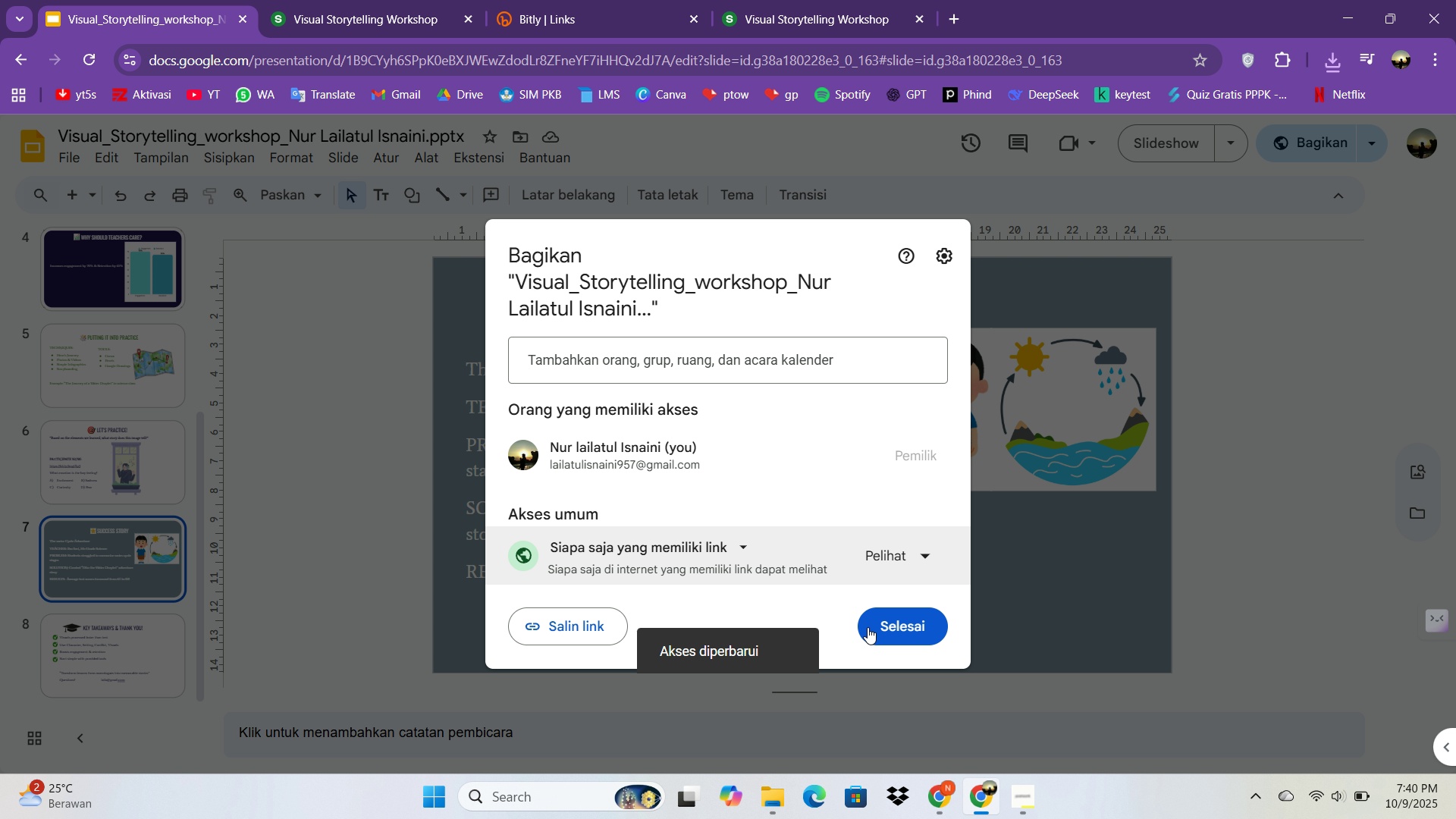 
left_click([905, 628])
 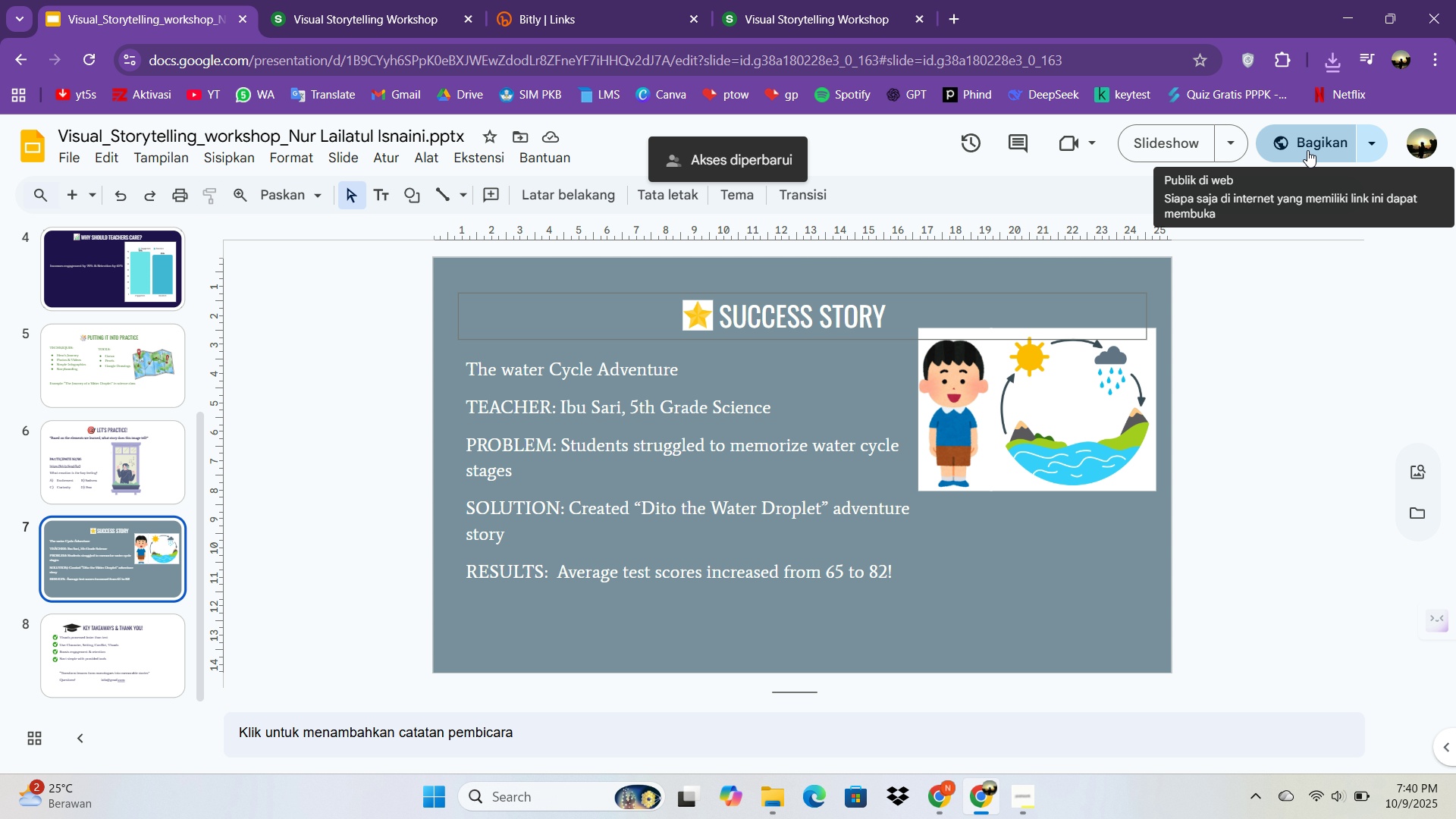 
double_click([1307, 150])
 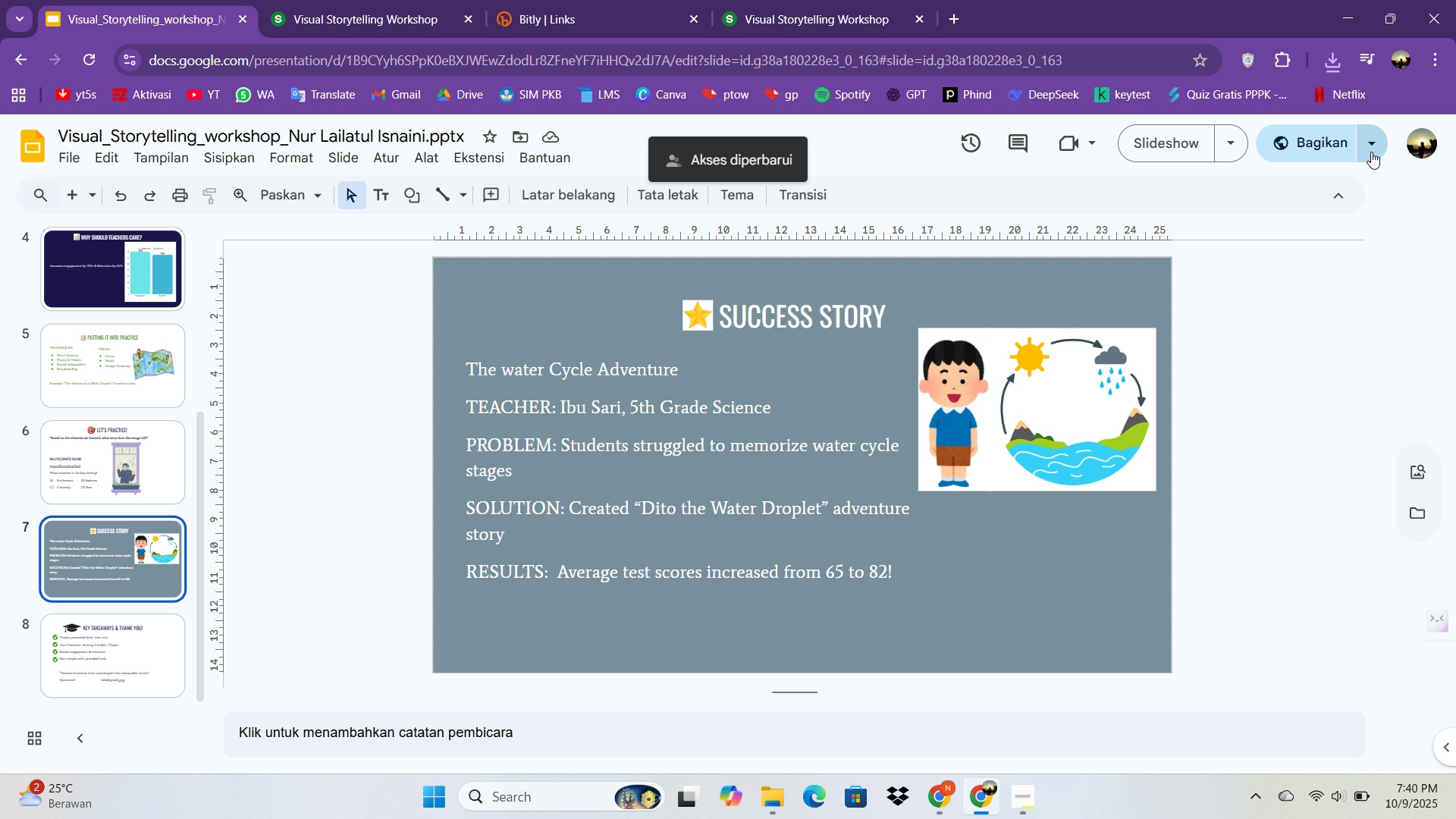 
left_click([1371, 152])
 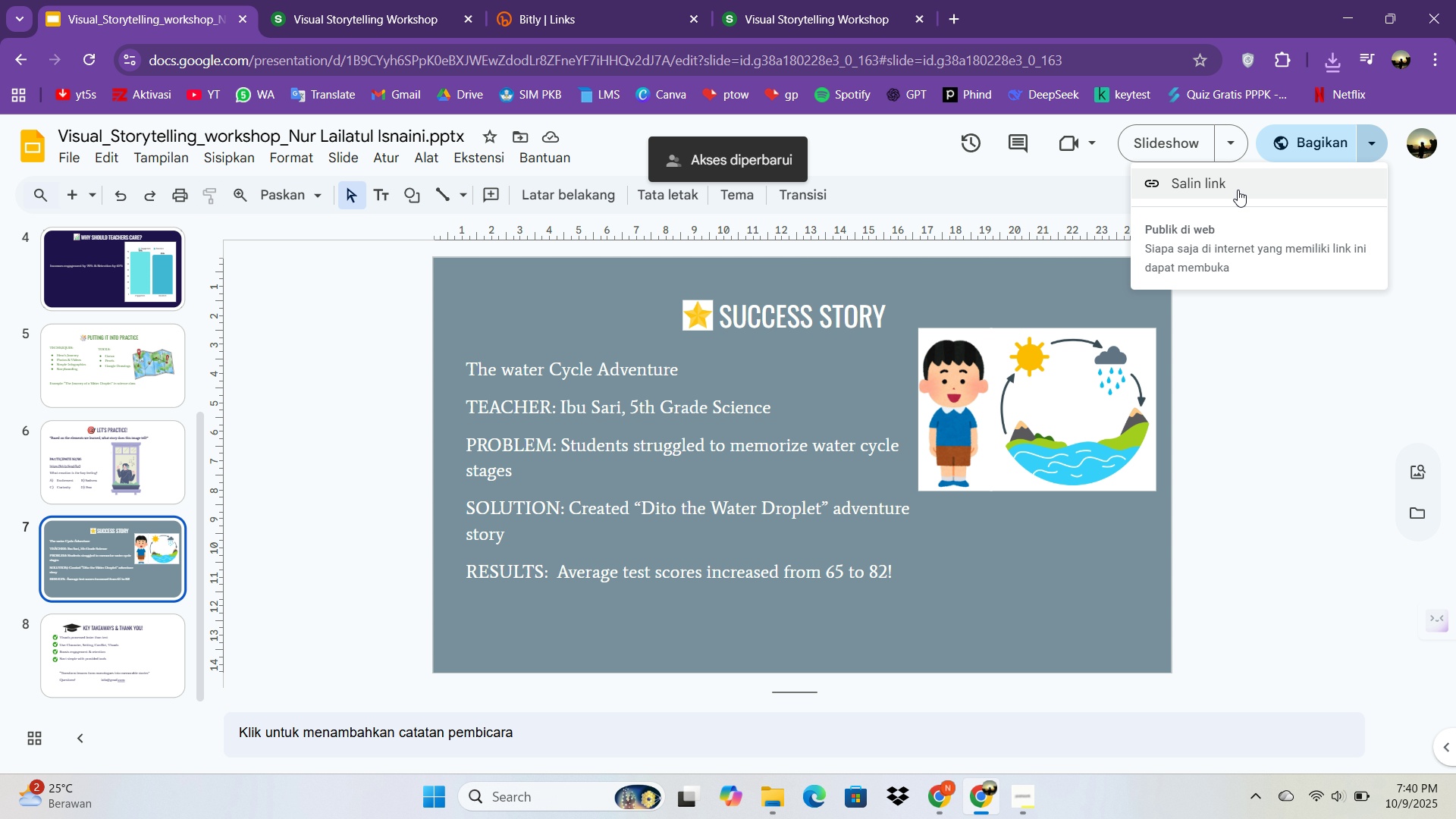 
left_click([1238, 190])
 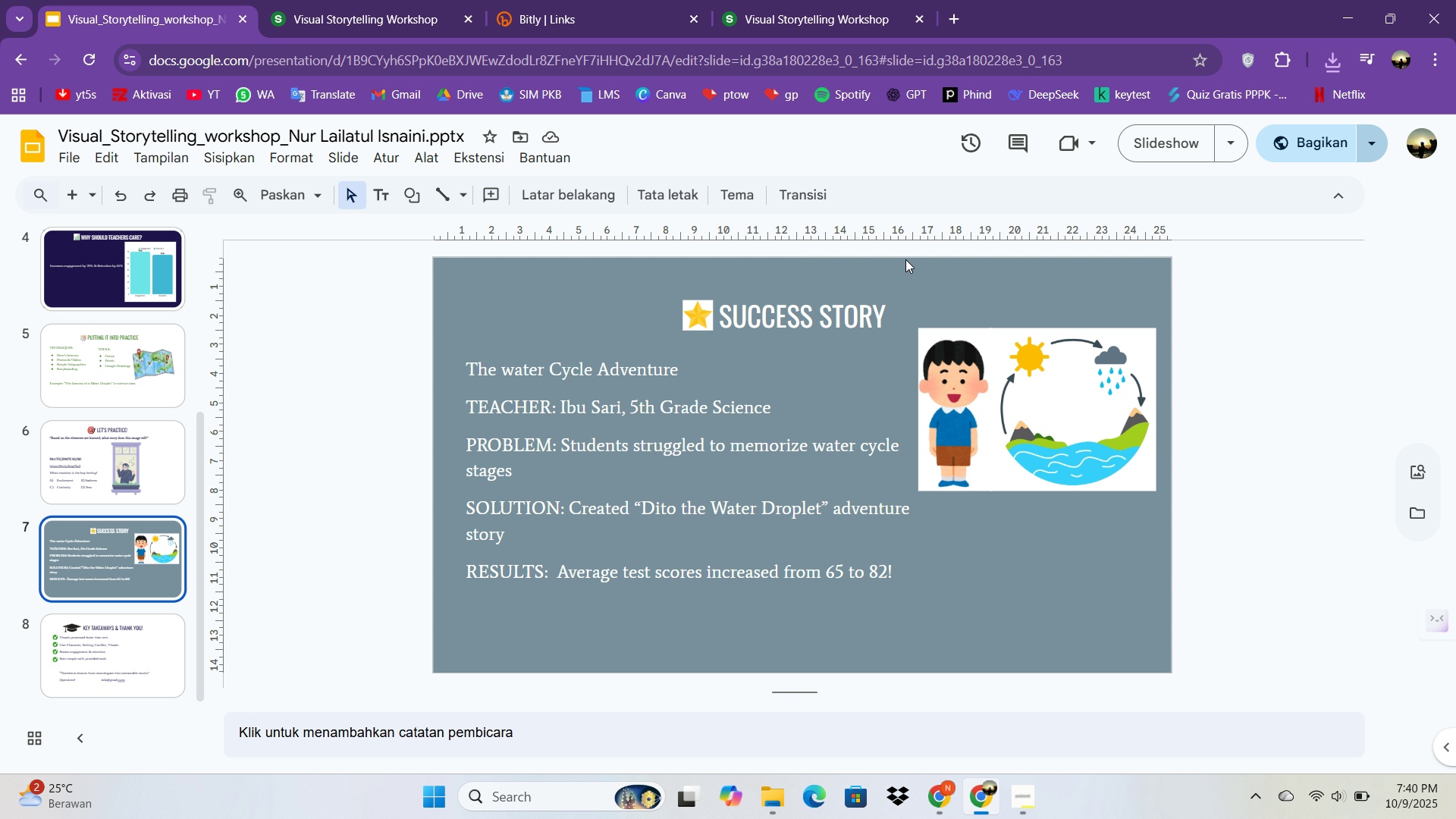 
wait(26.5)
 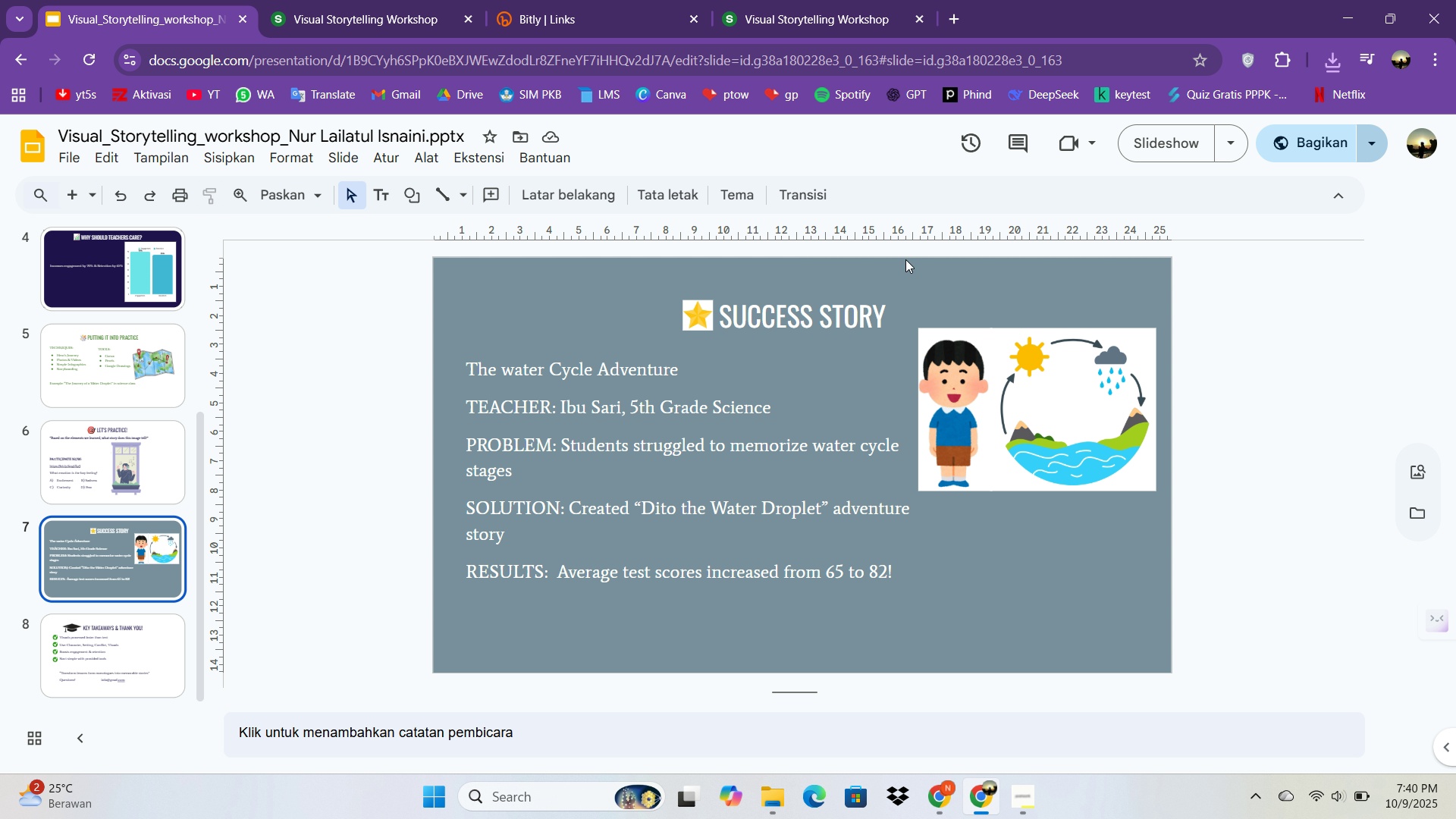 
left_click([477, 268])
 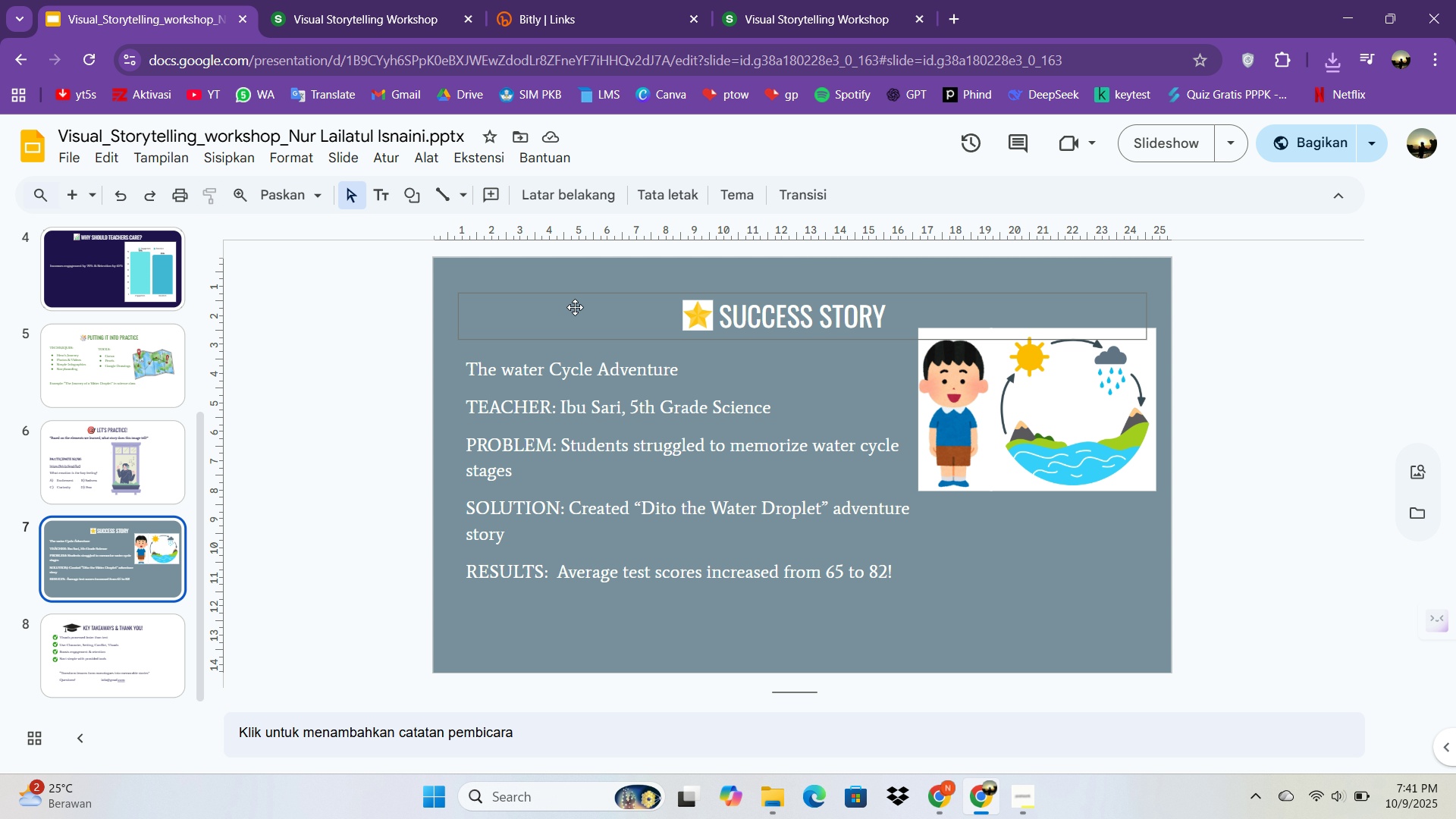 
double_click([553, 265])
 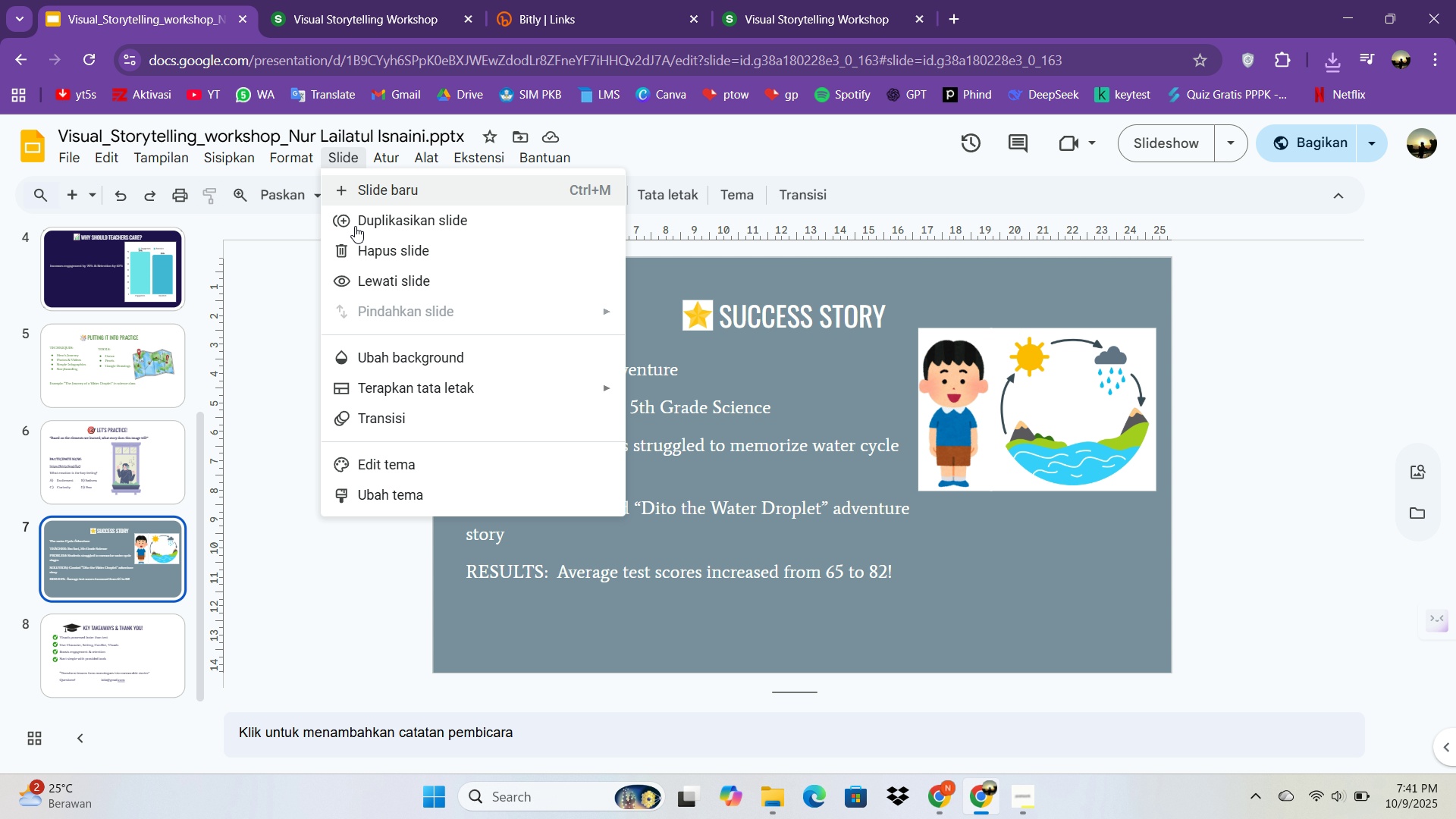 
left_click([397, 359])
 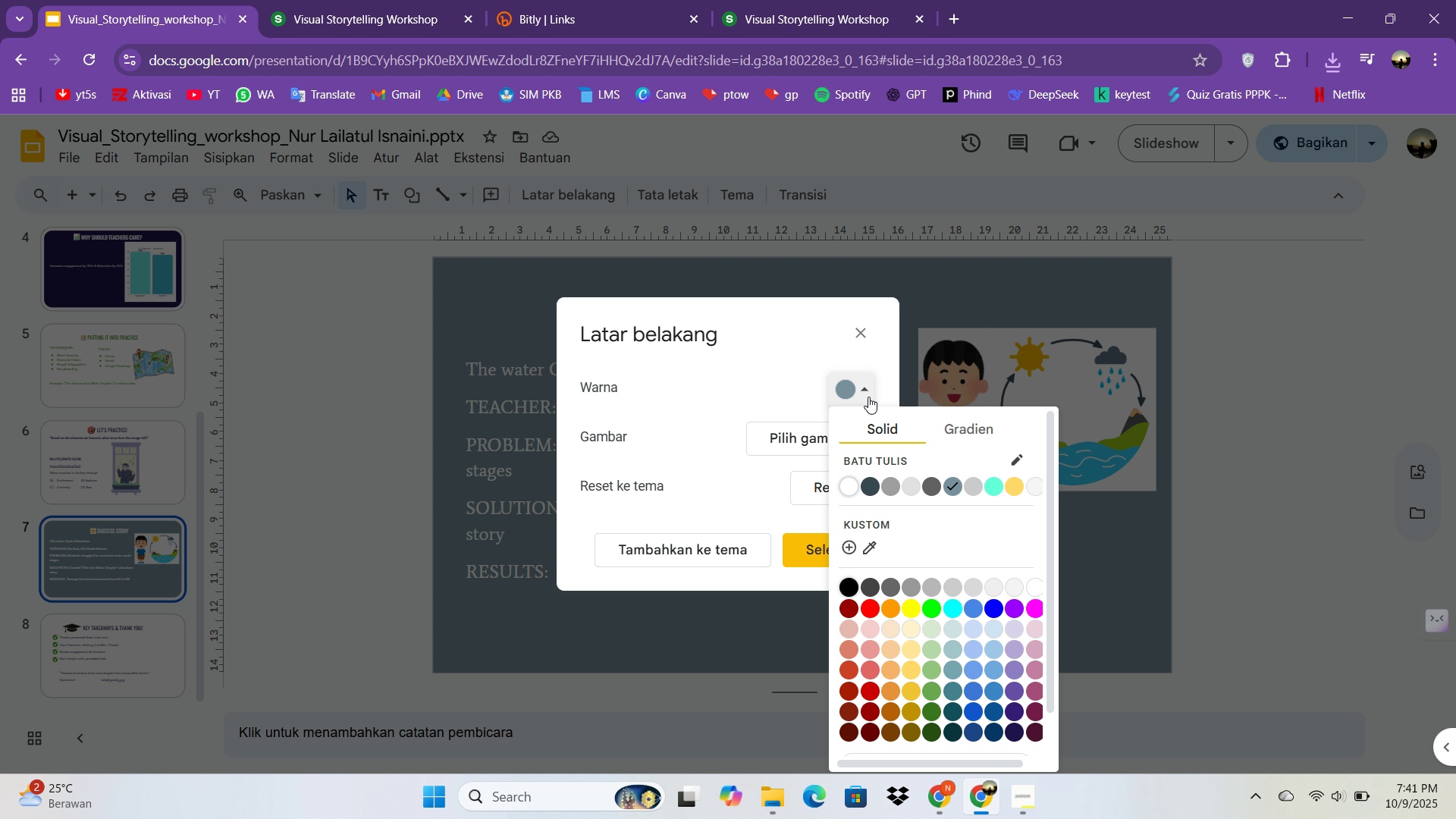 
left_click([868, 397])
 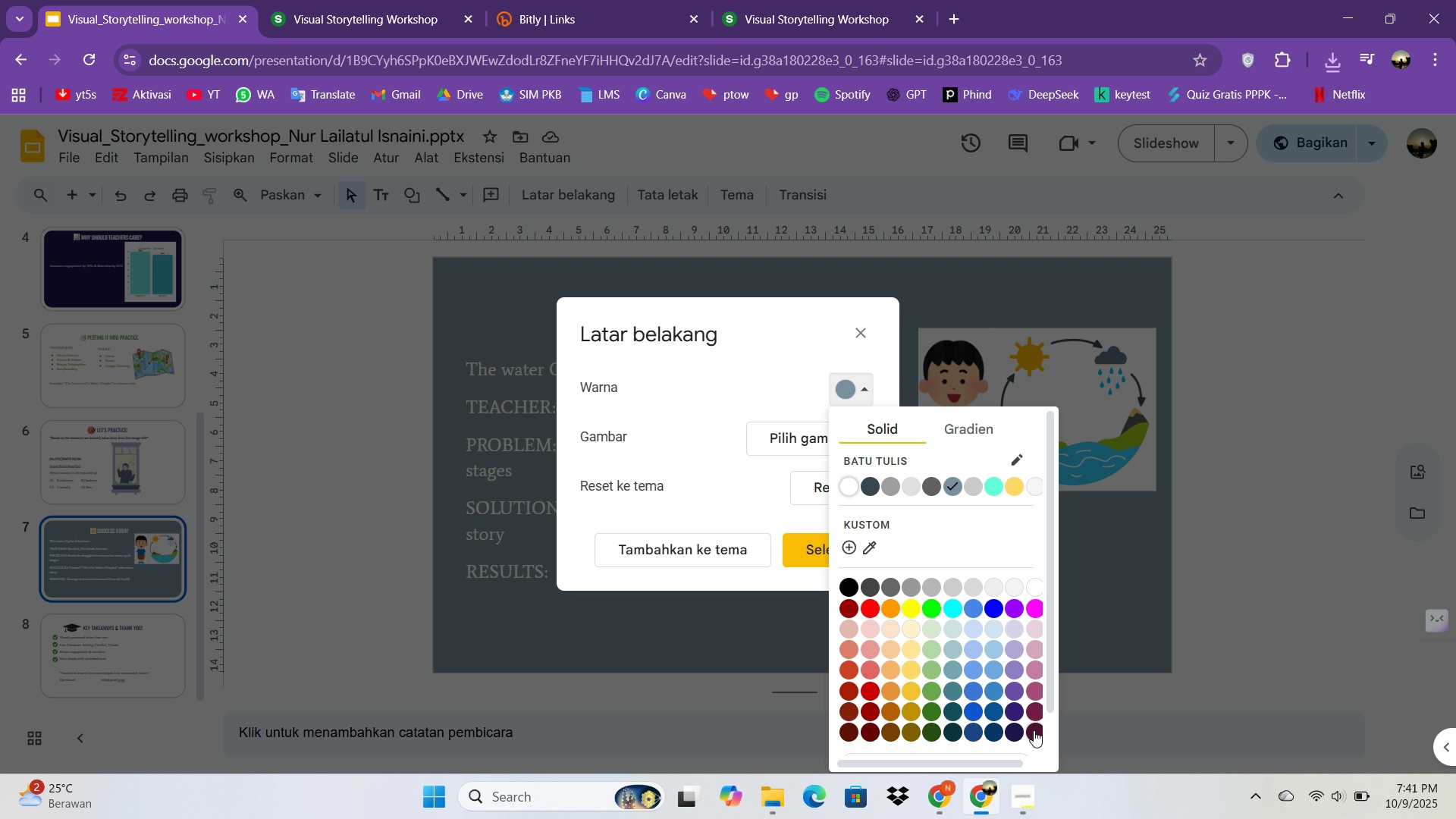 
left_click([1014, 733])
 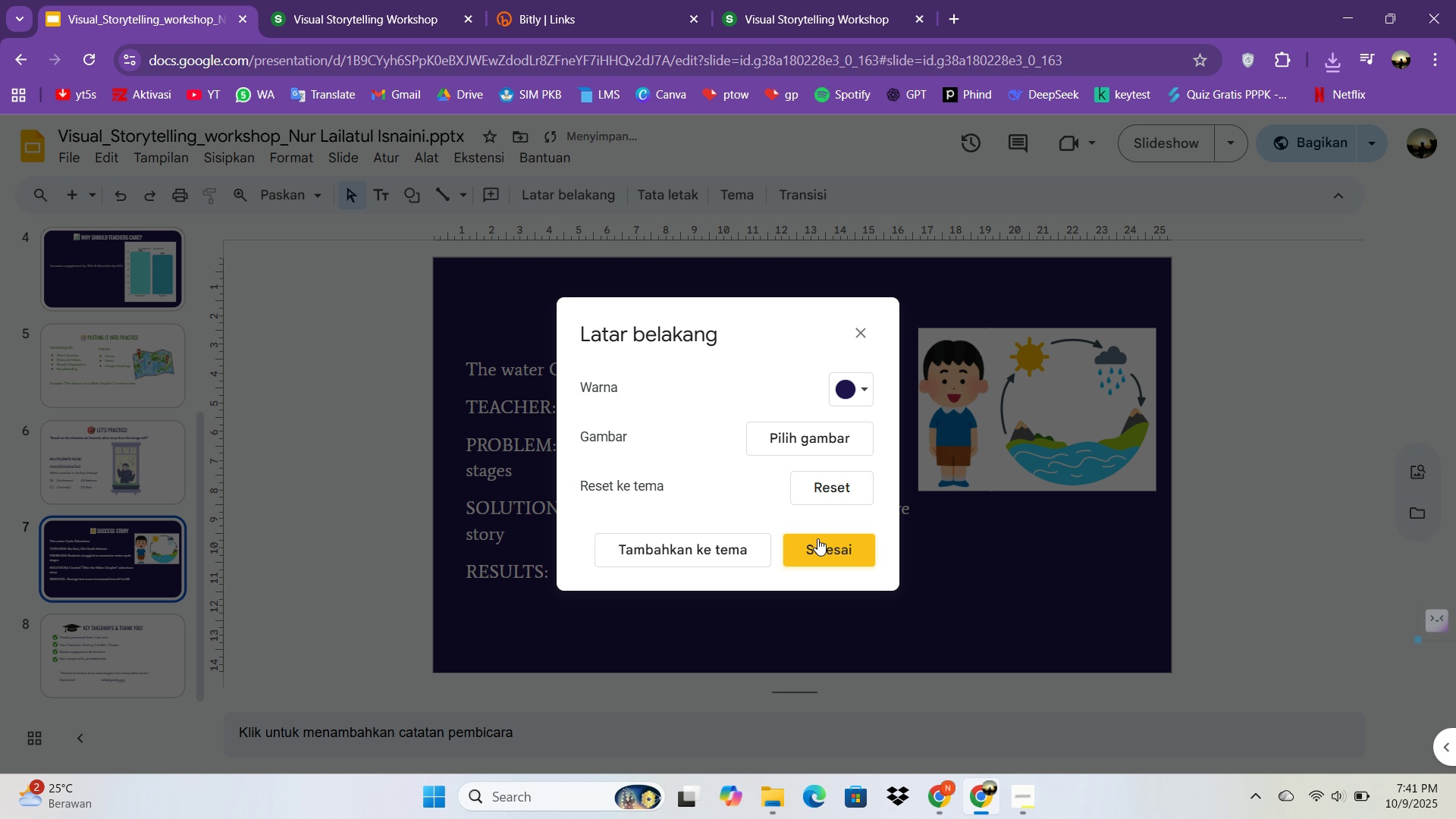 
double_click([817, 538])
 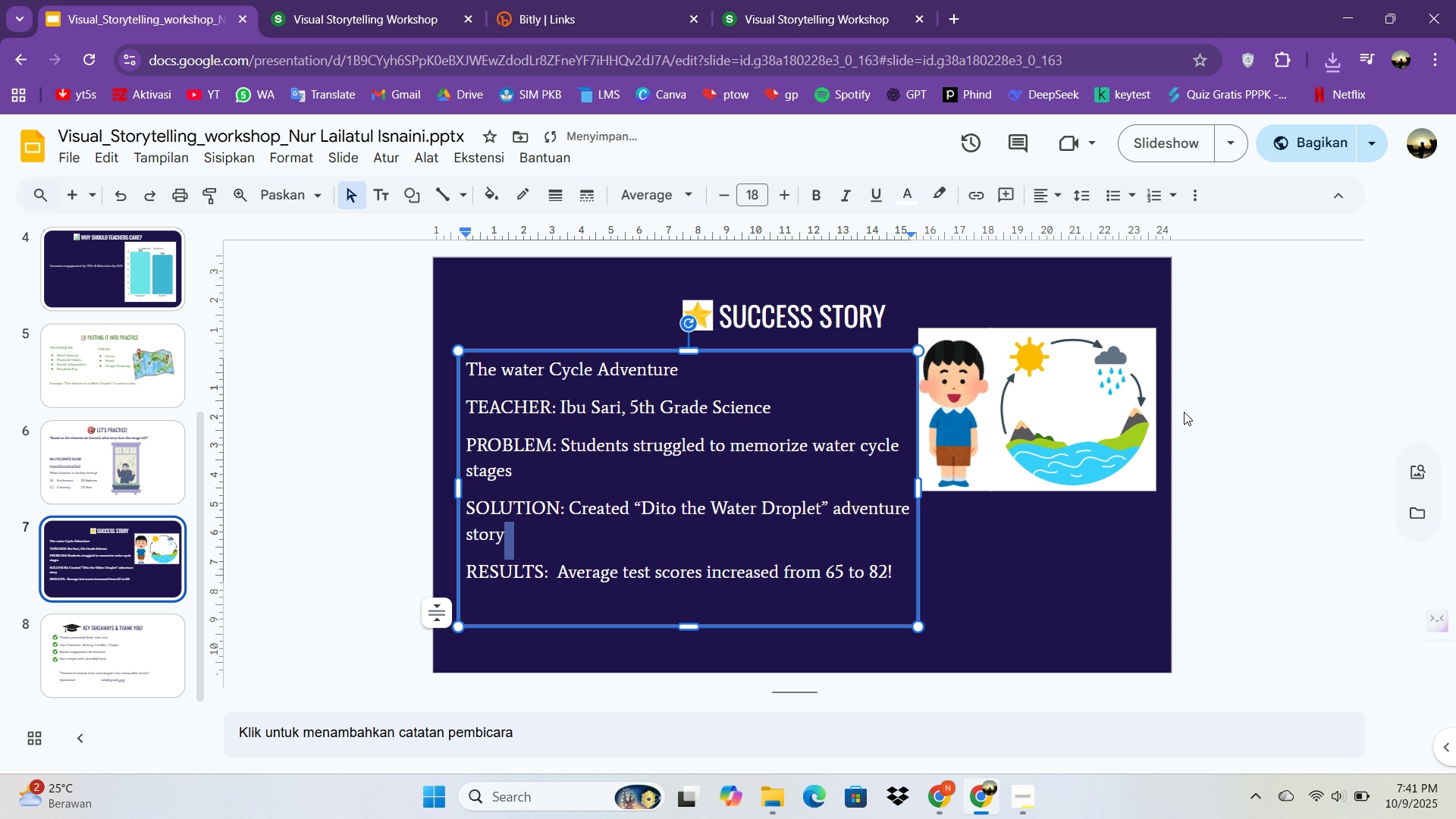 
left_click([1184, 412])
 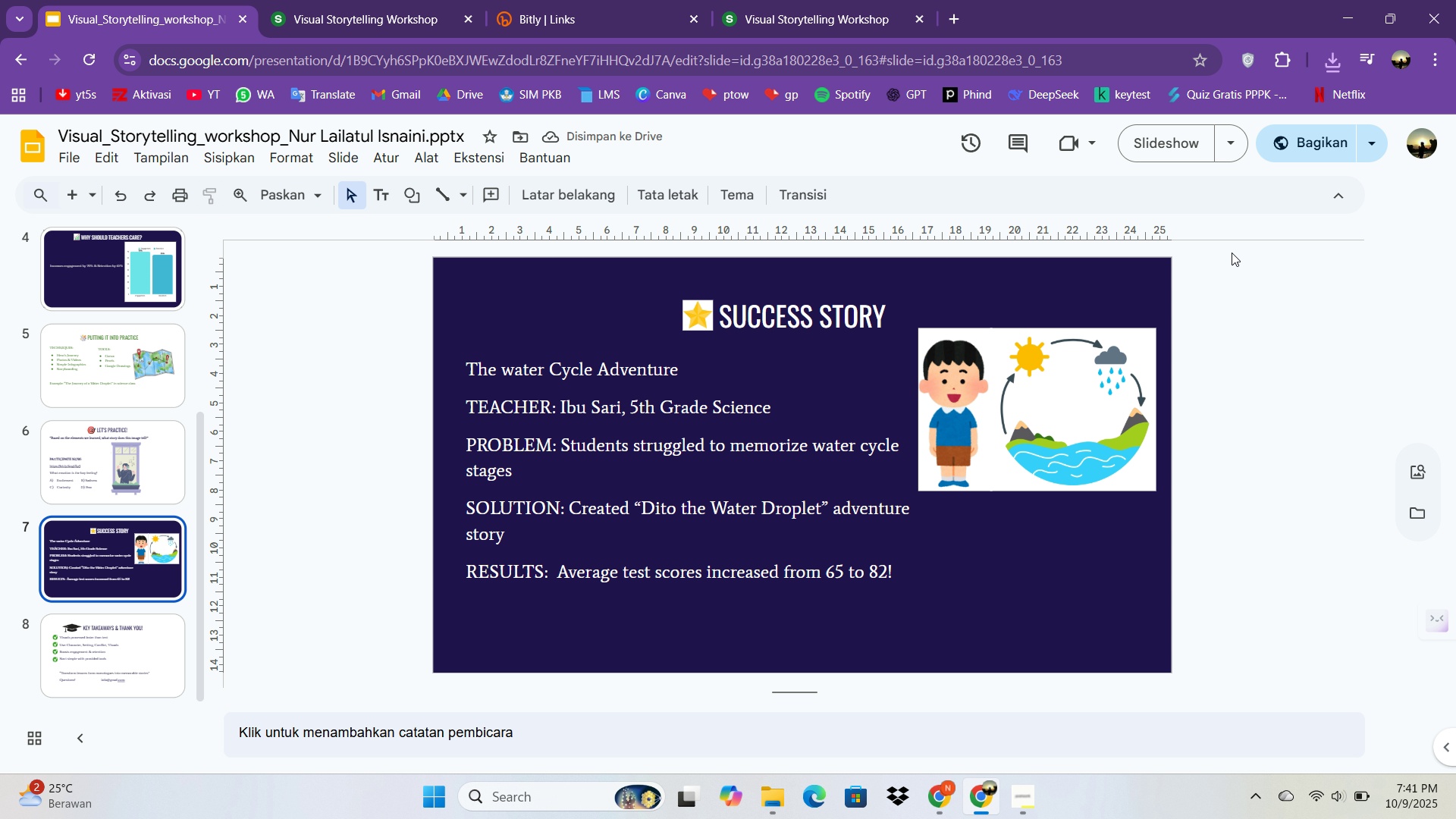 
left_click([774, 808])
 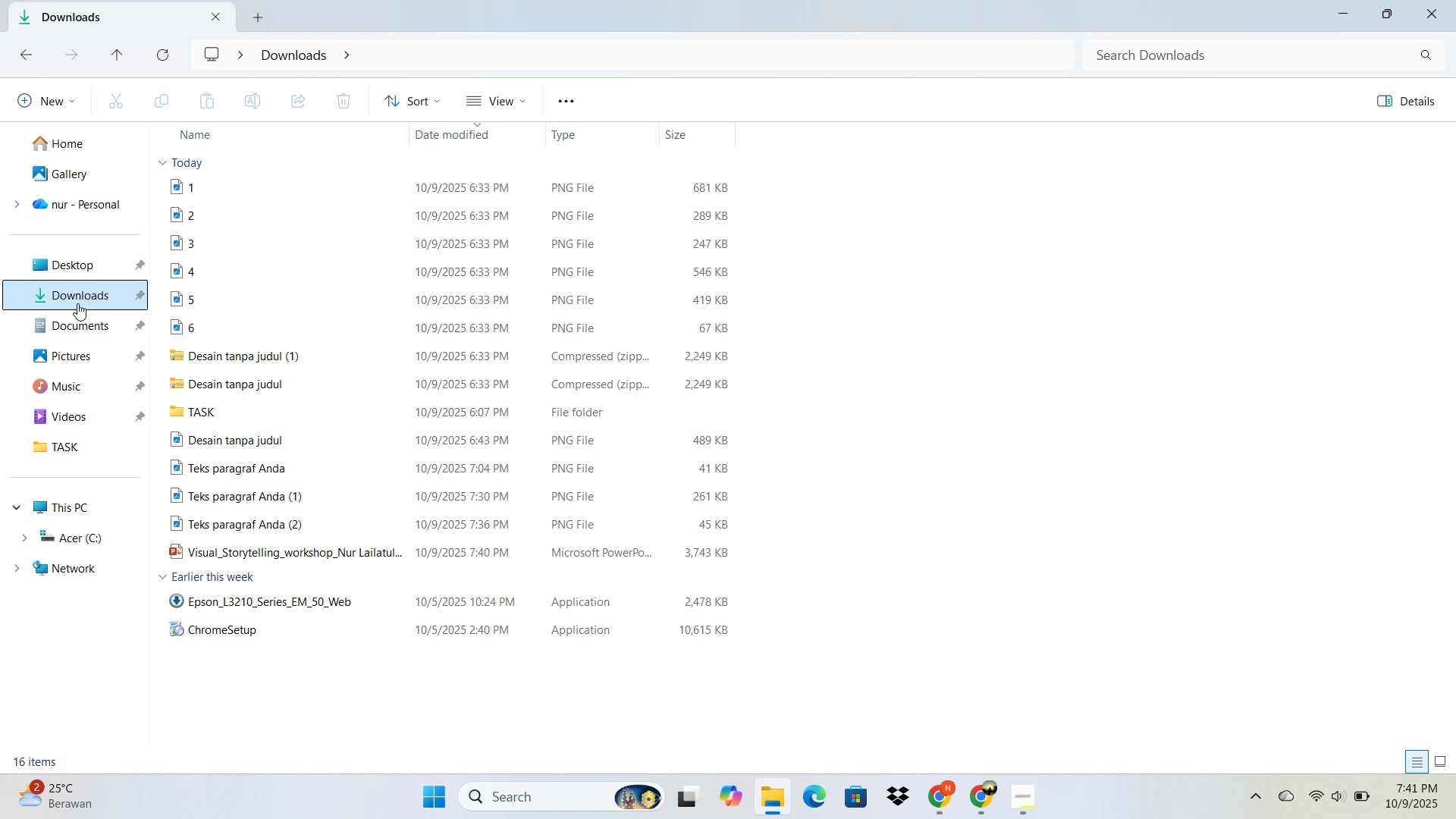 
double_click([77, 303])
 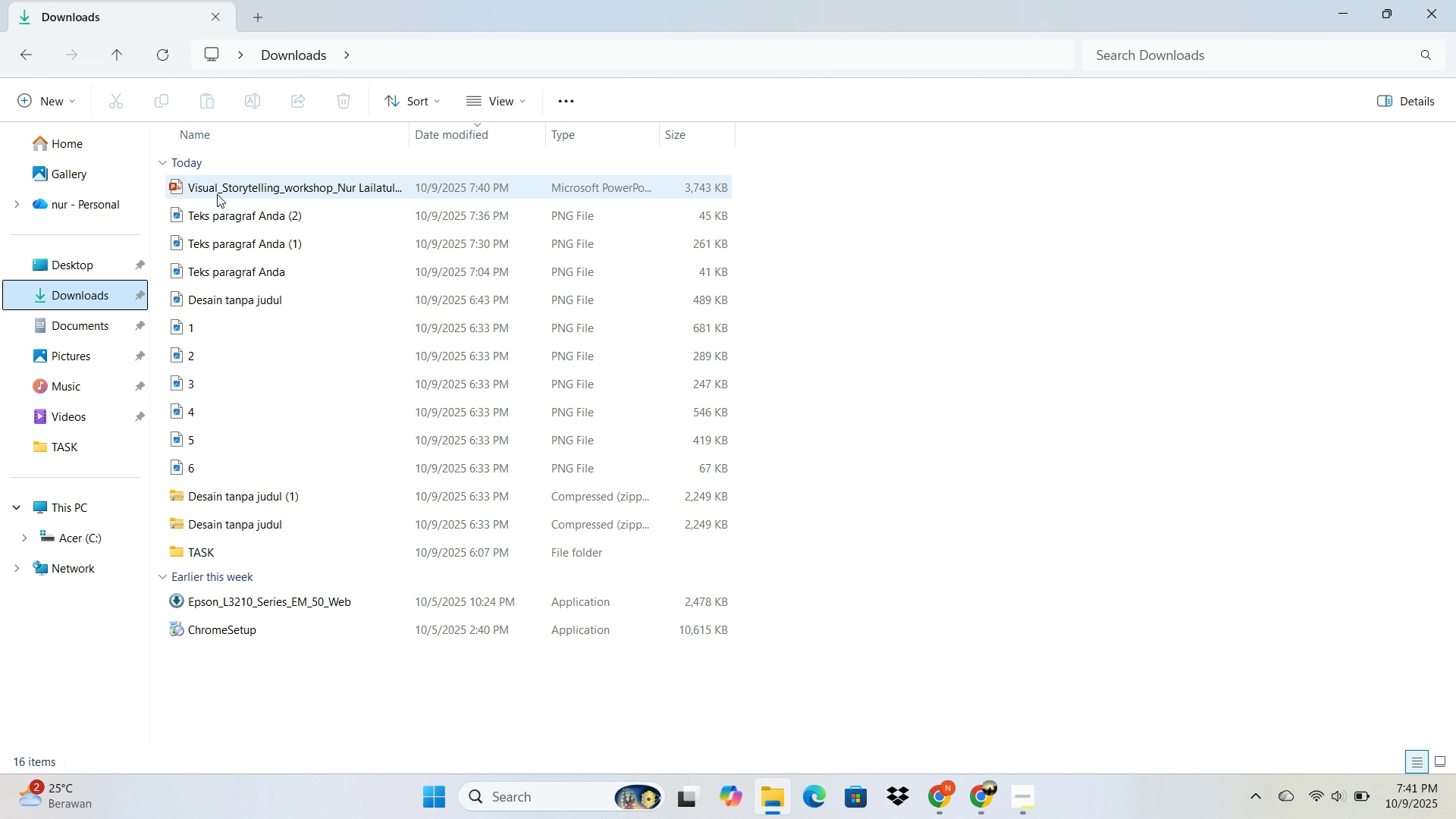 
double_click([217, 194])
 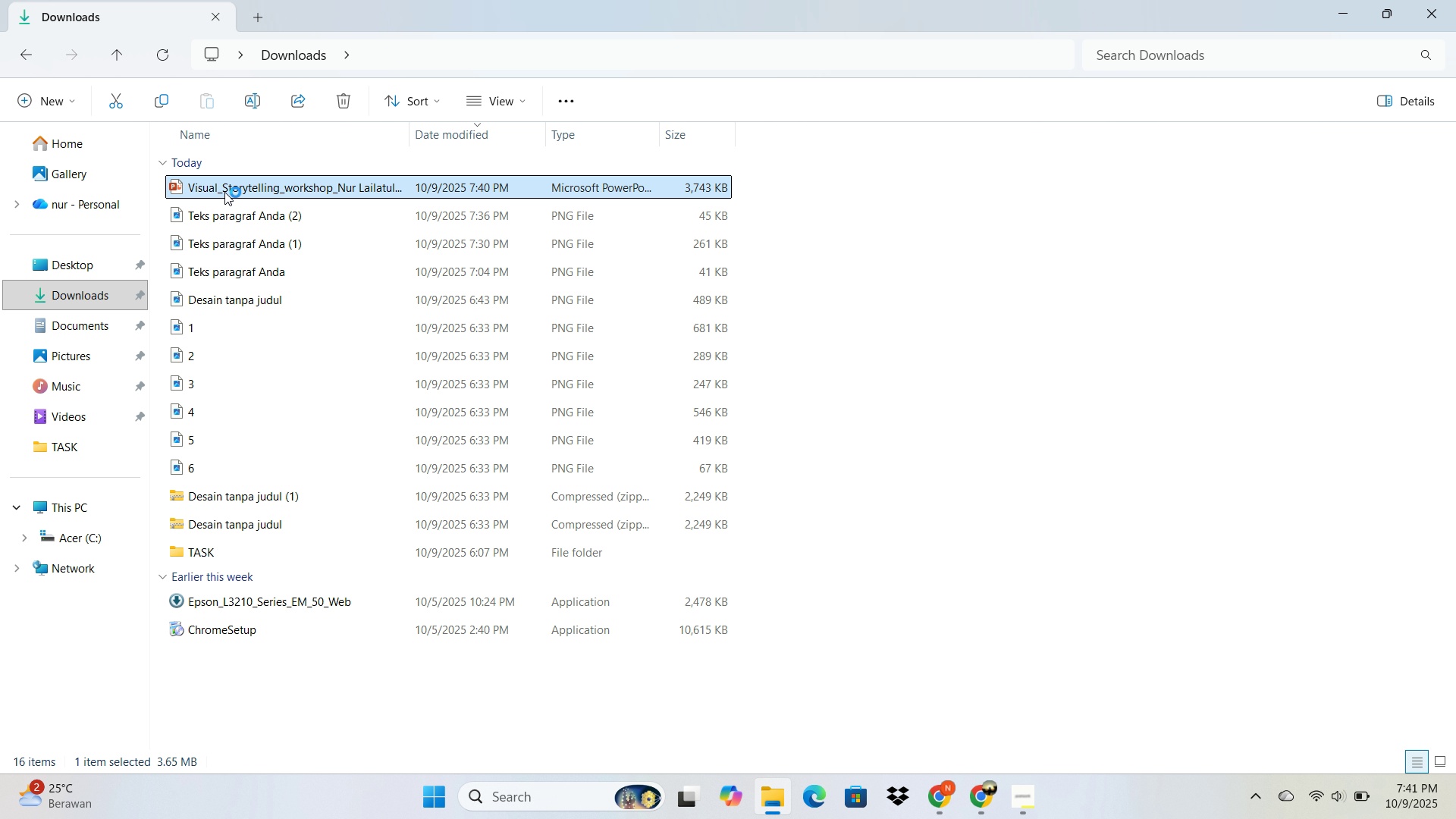 
key(Delete)
 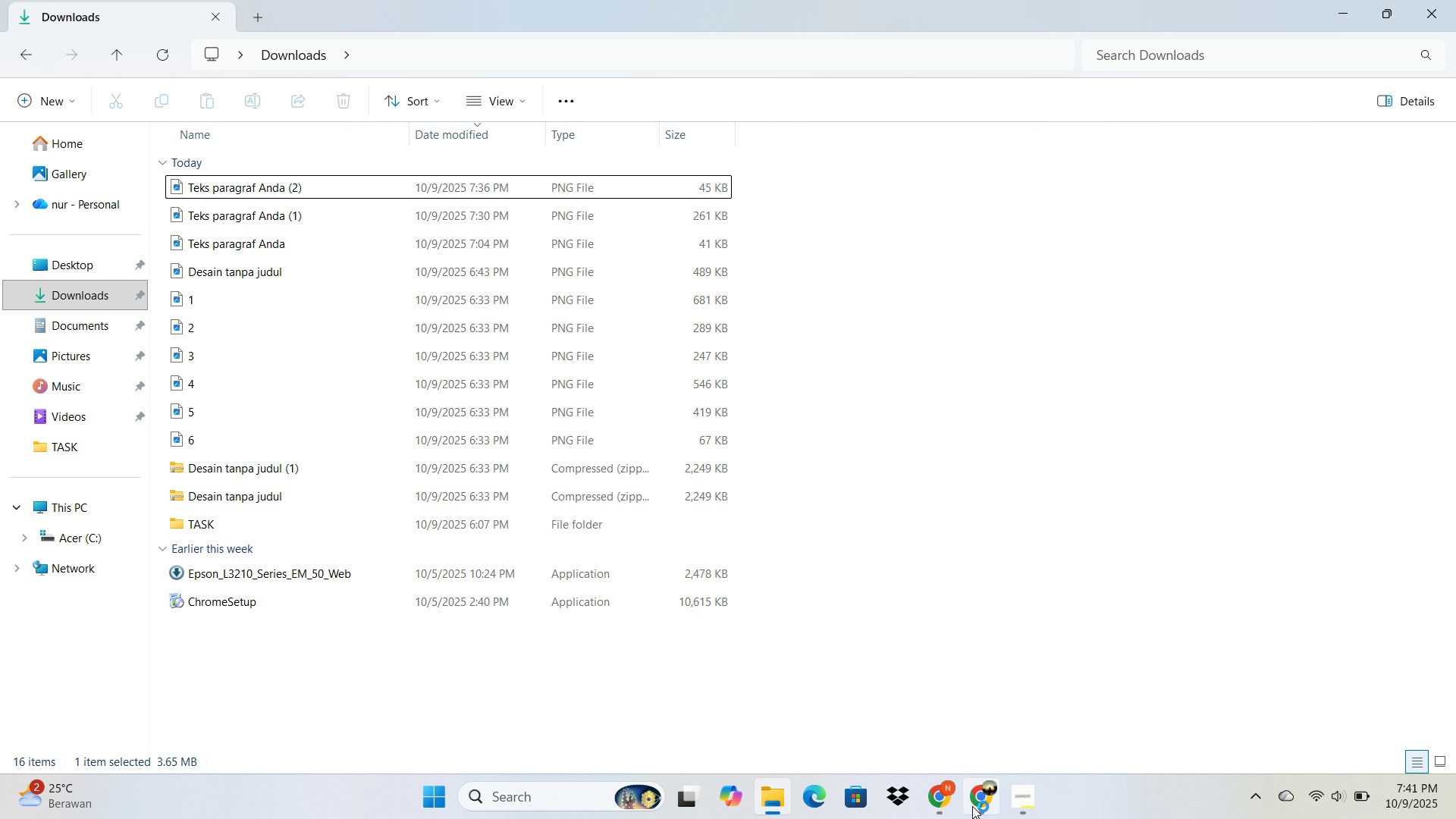 
left_click([969, 805])
 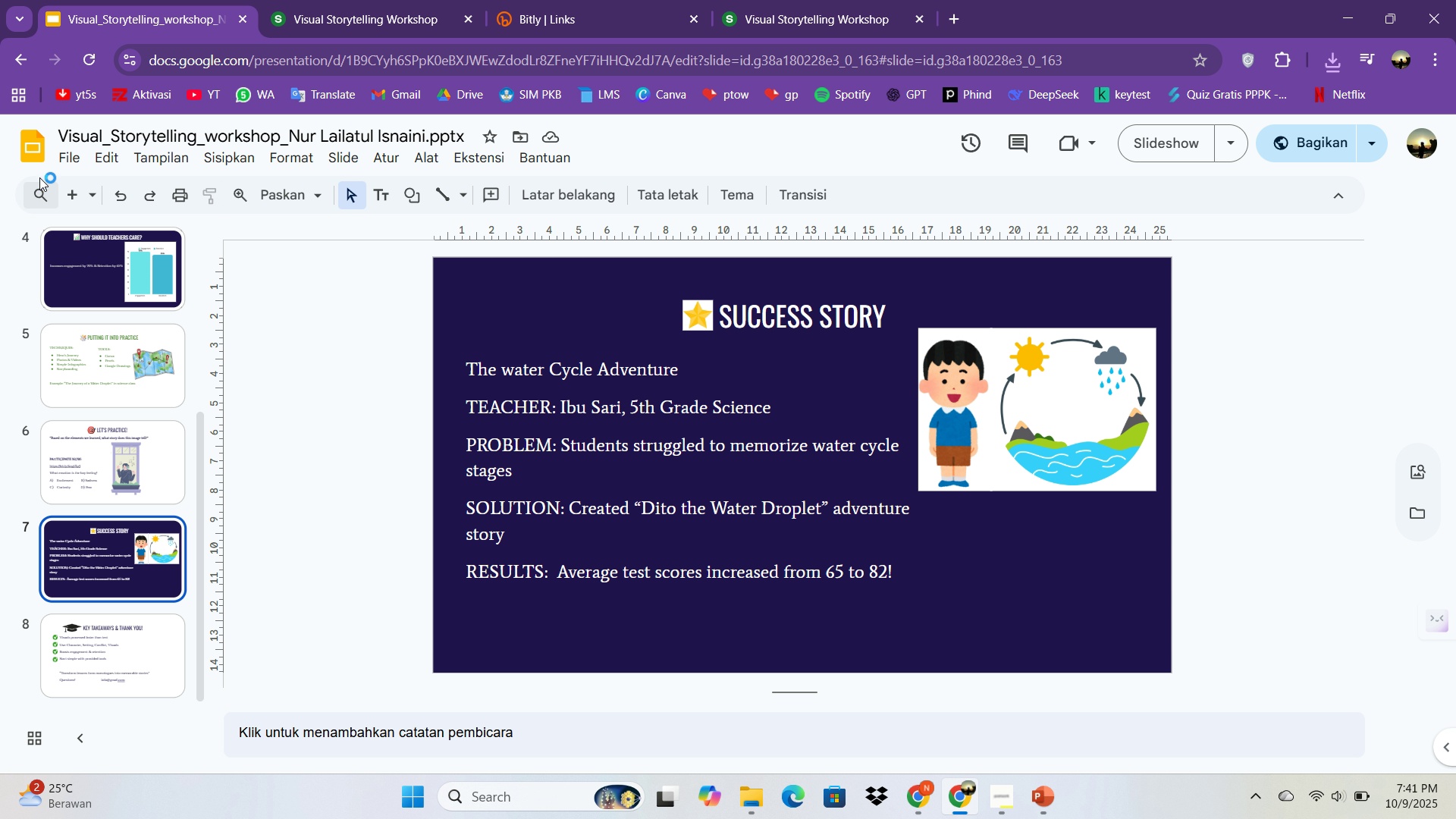 
double_click([58, 161])
 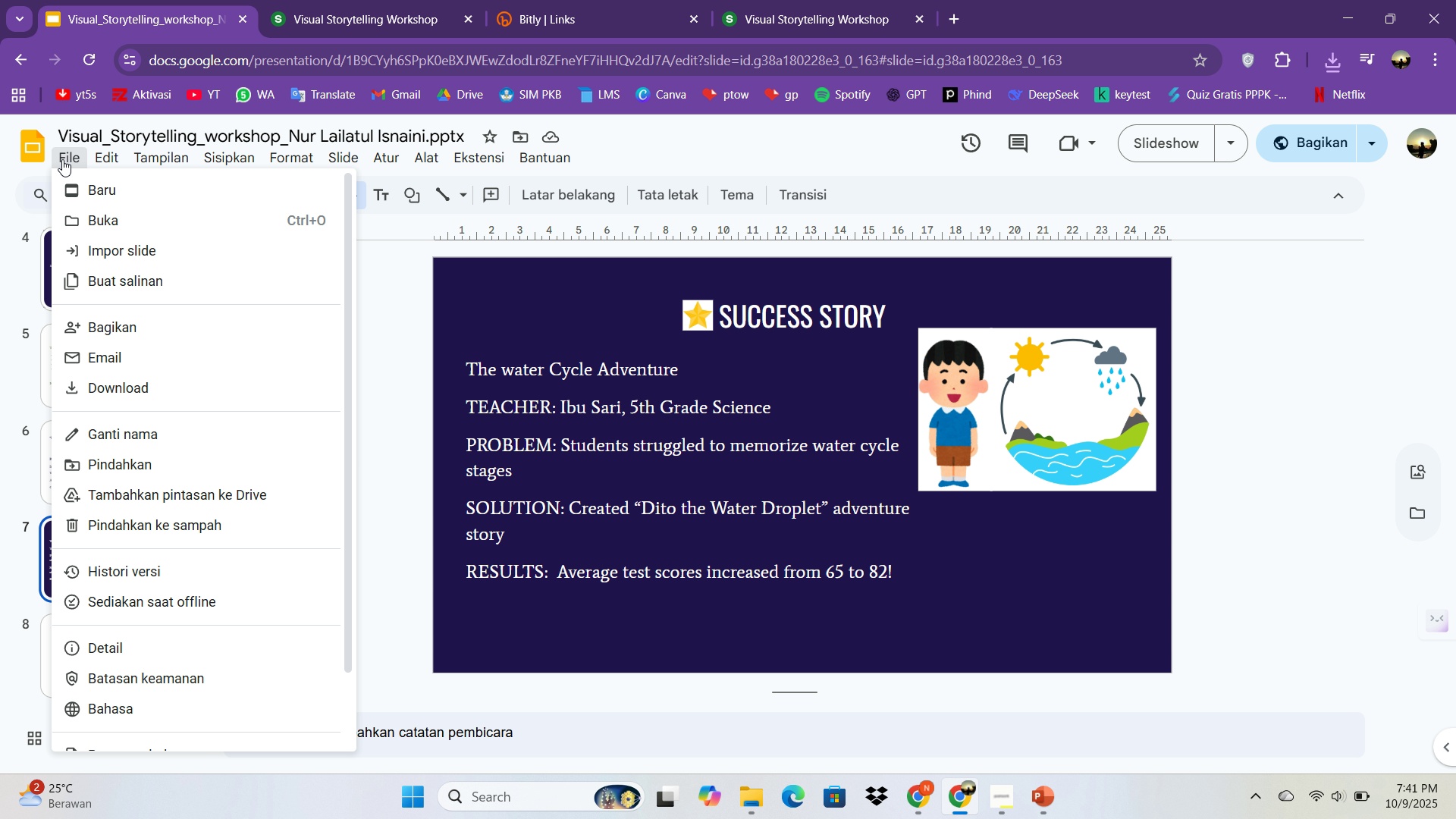 
triple_click([62, 159])
 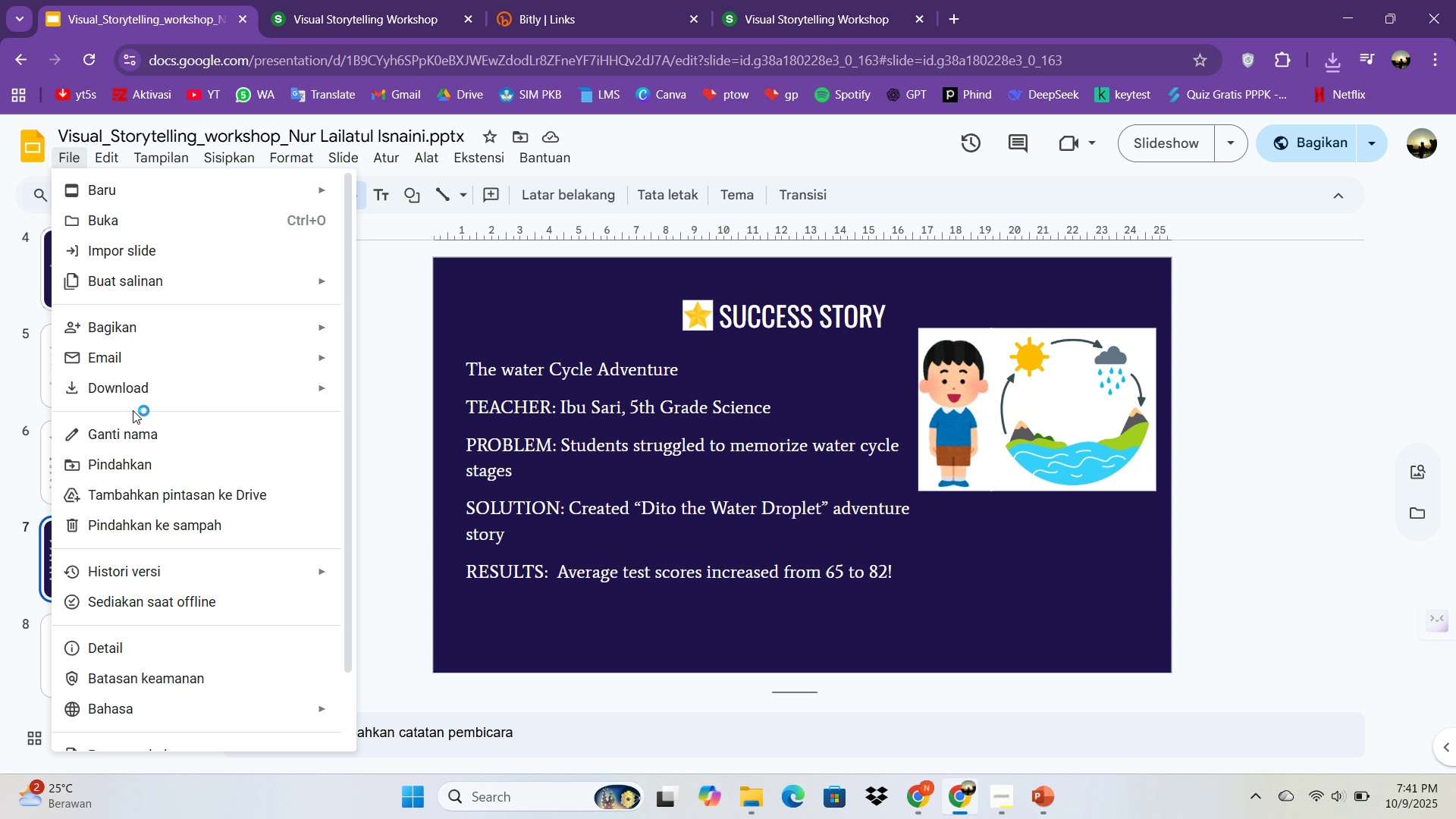 
left_click([136, 400])
 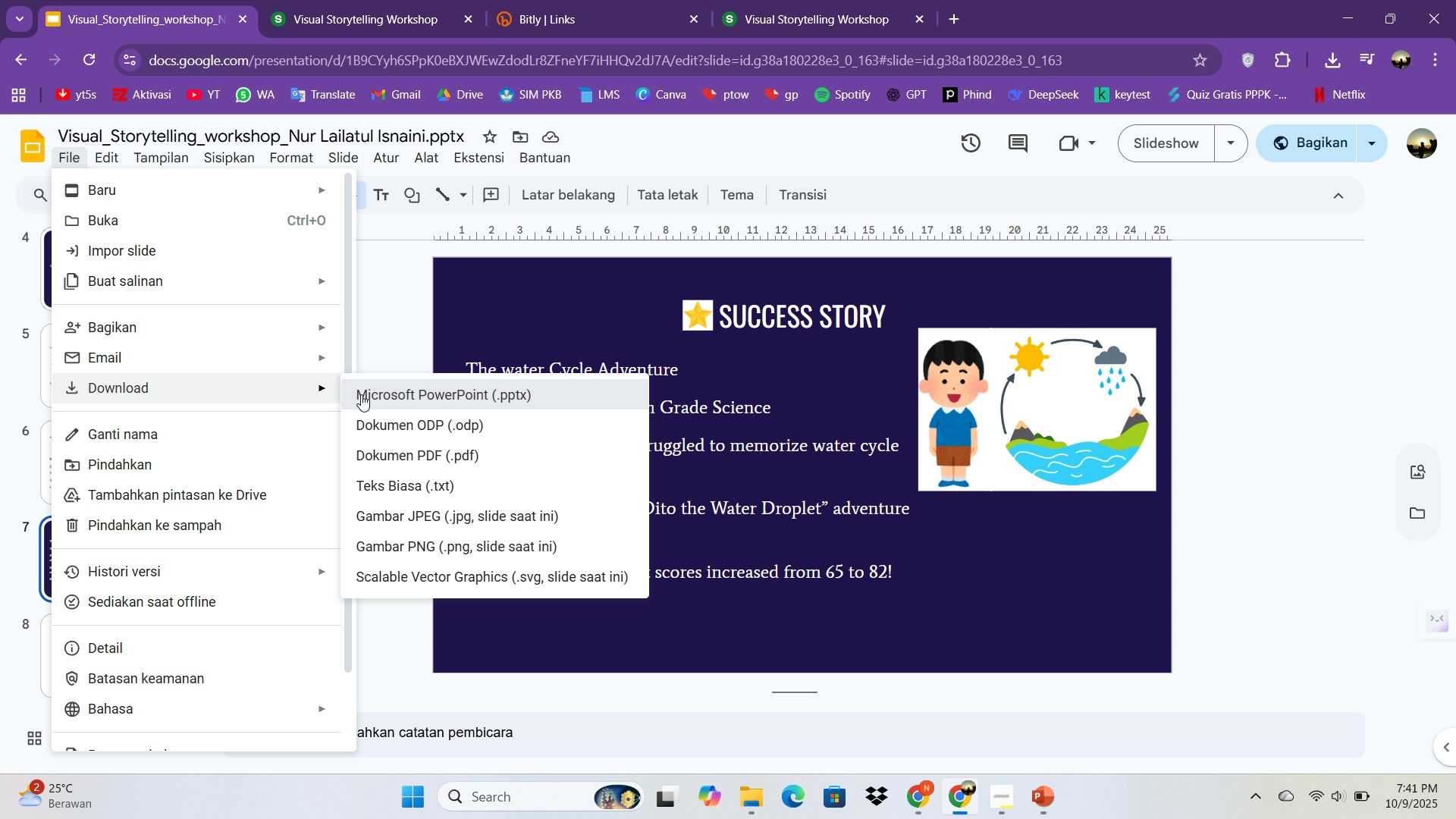 
left_click([361, 394])
 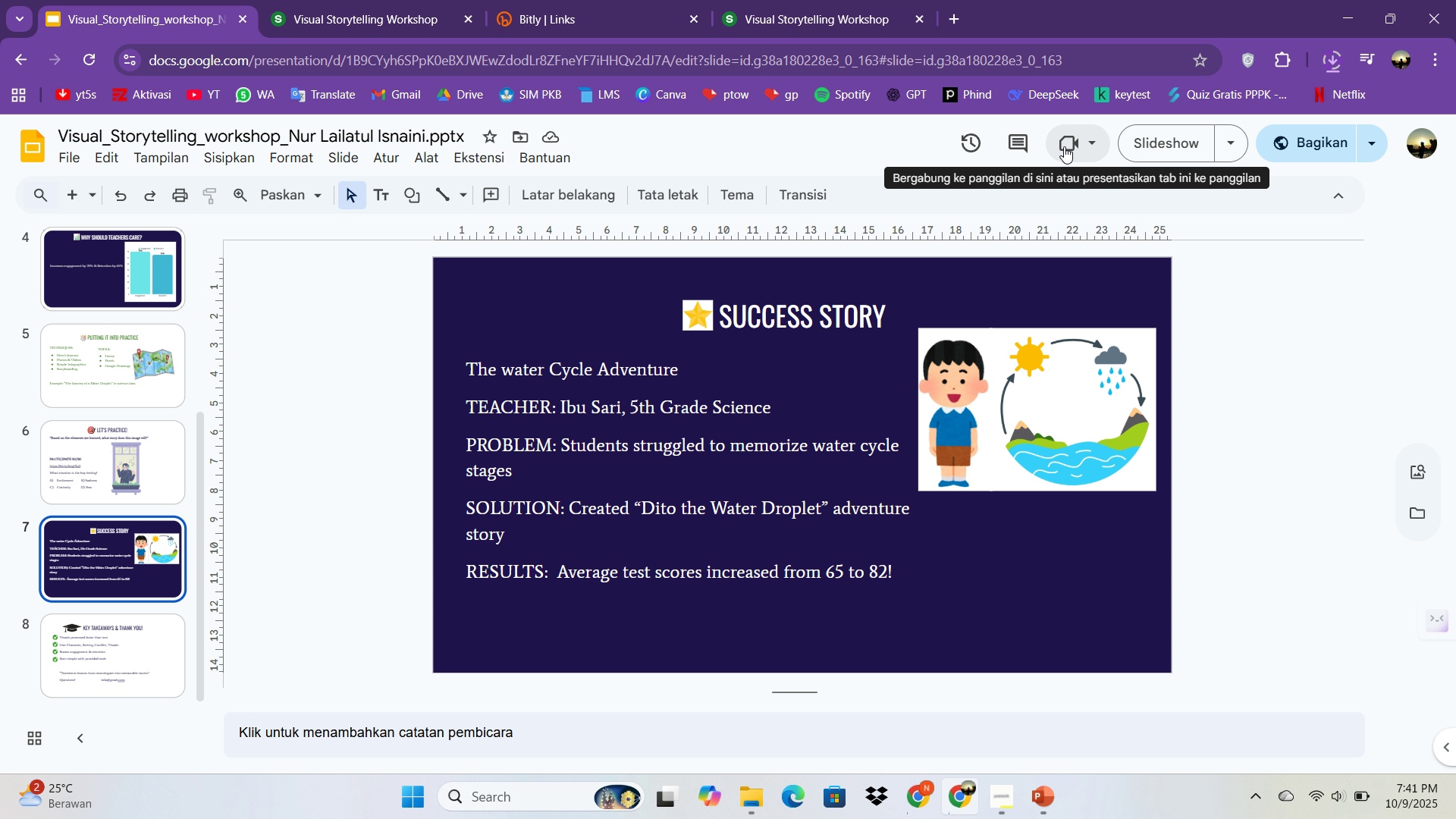 
wait(12.42)
 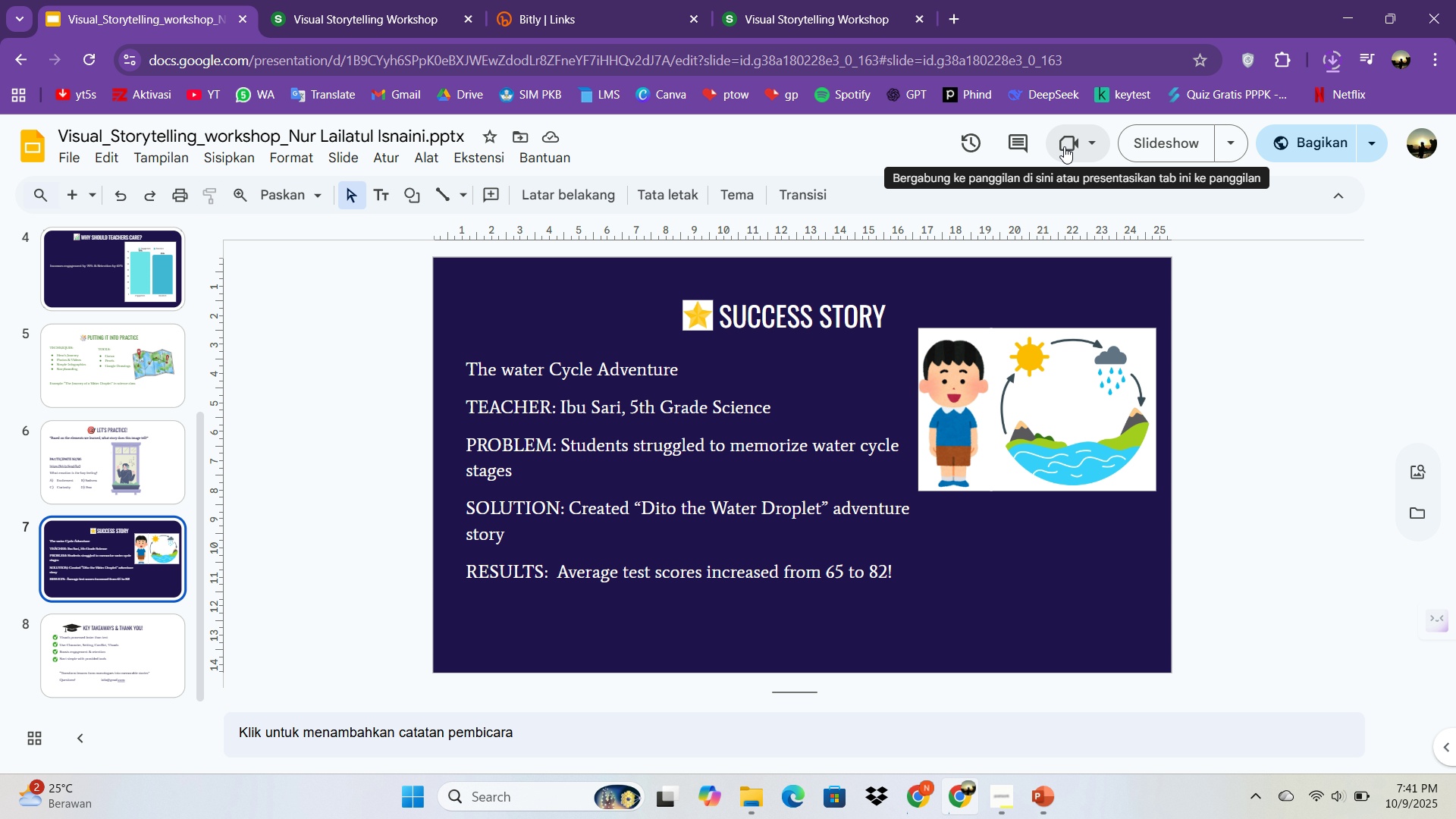 
scroll: coordinate [1112, 352], scroll_direction: down, amount: 3.0
 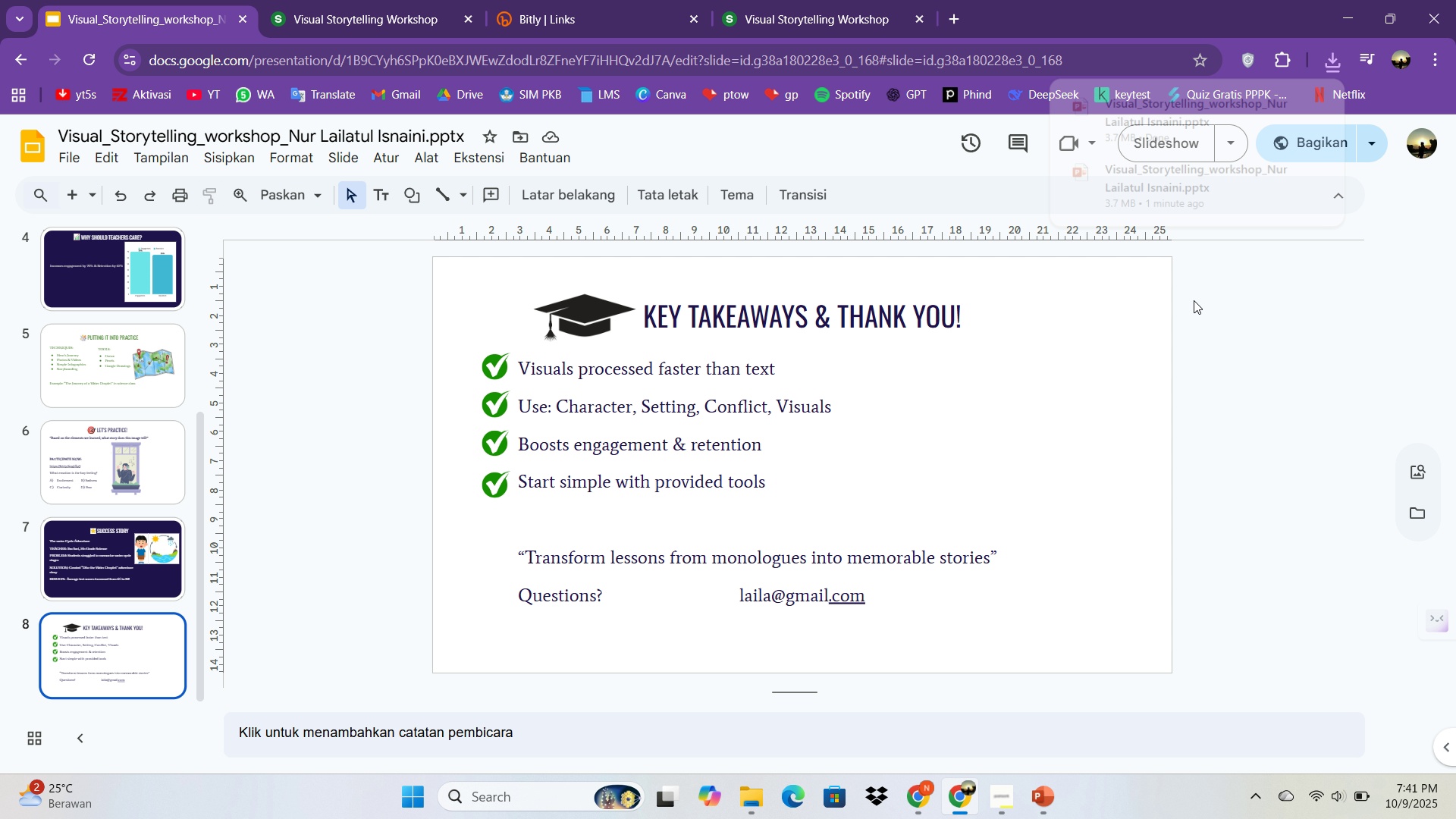 
scroll: coordinate [1188, 297], scroll_direction: up, amount: 1.0
 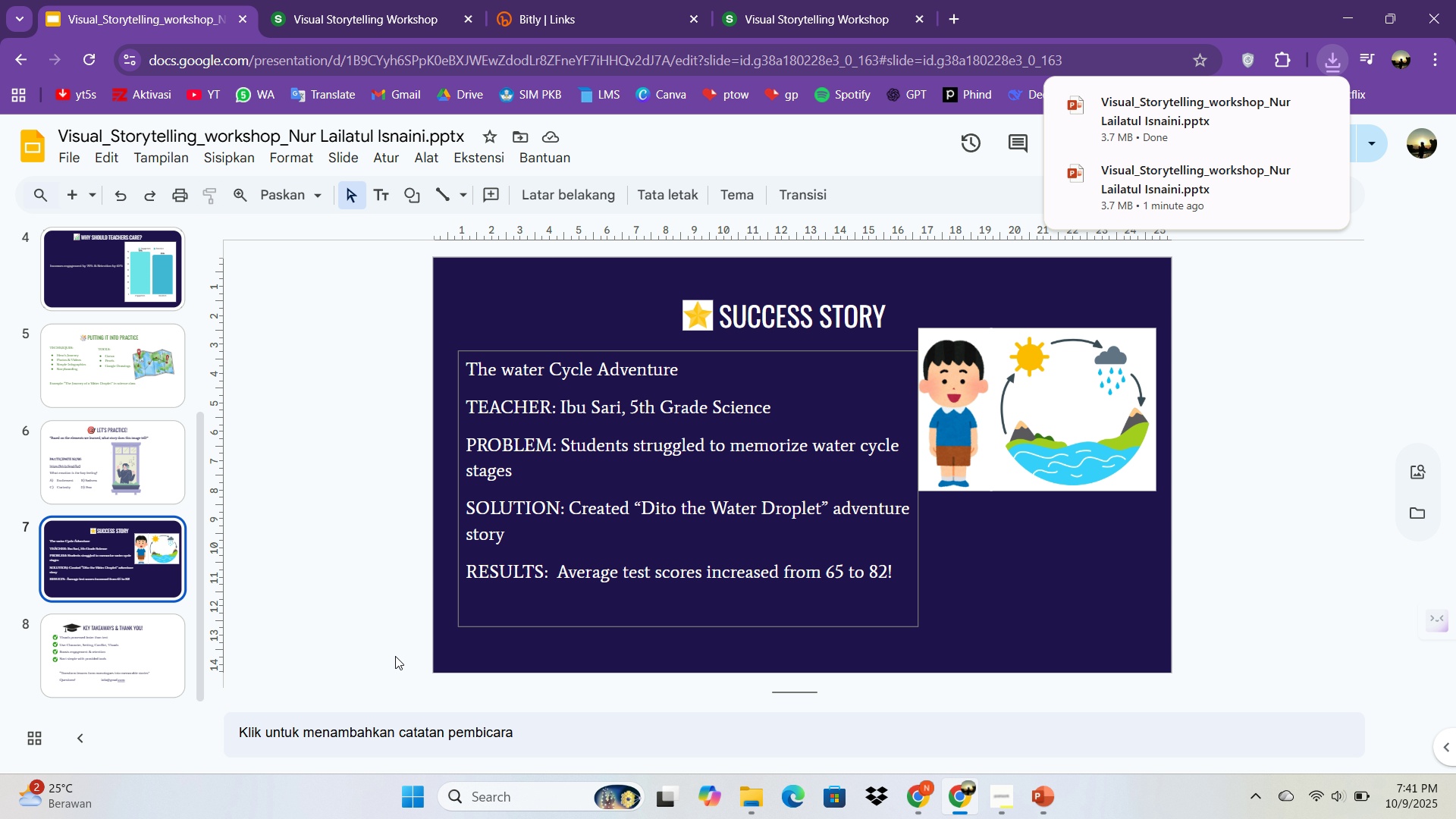 
scroll: coordinate [103, 717], scroll_direction: down, amount: 1.0
 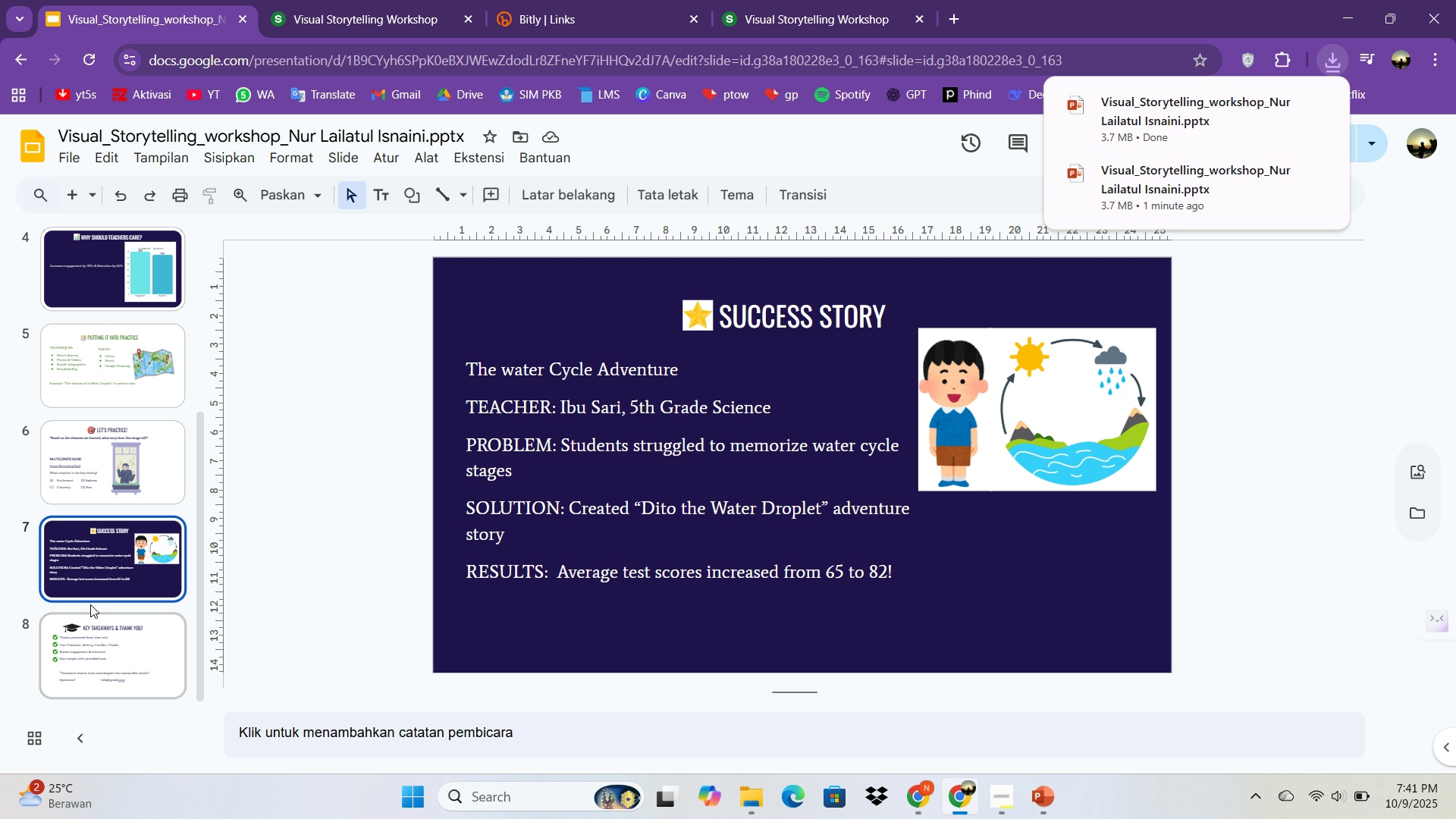 
scroll: coordinate [124, 361], scroll_direction: up, amount: 8.0
 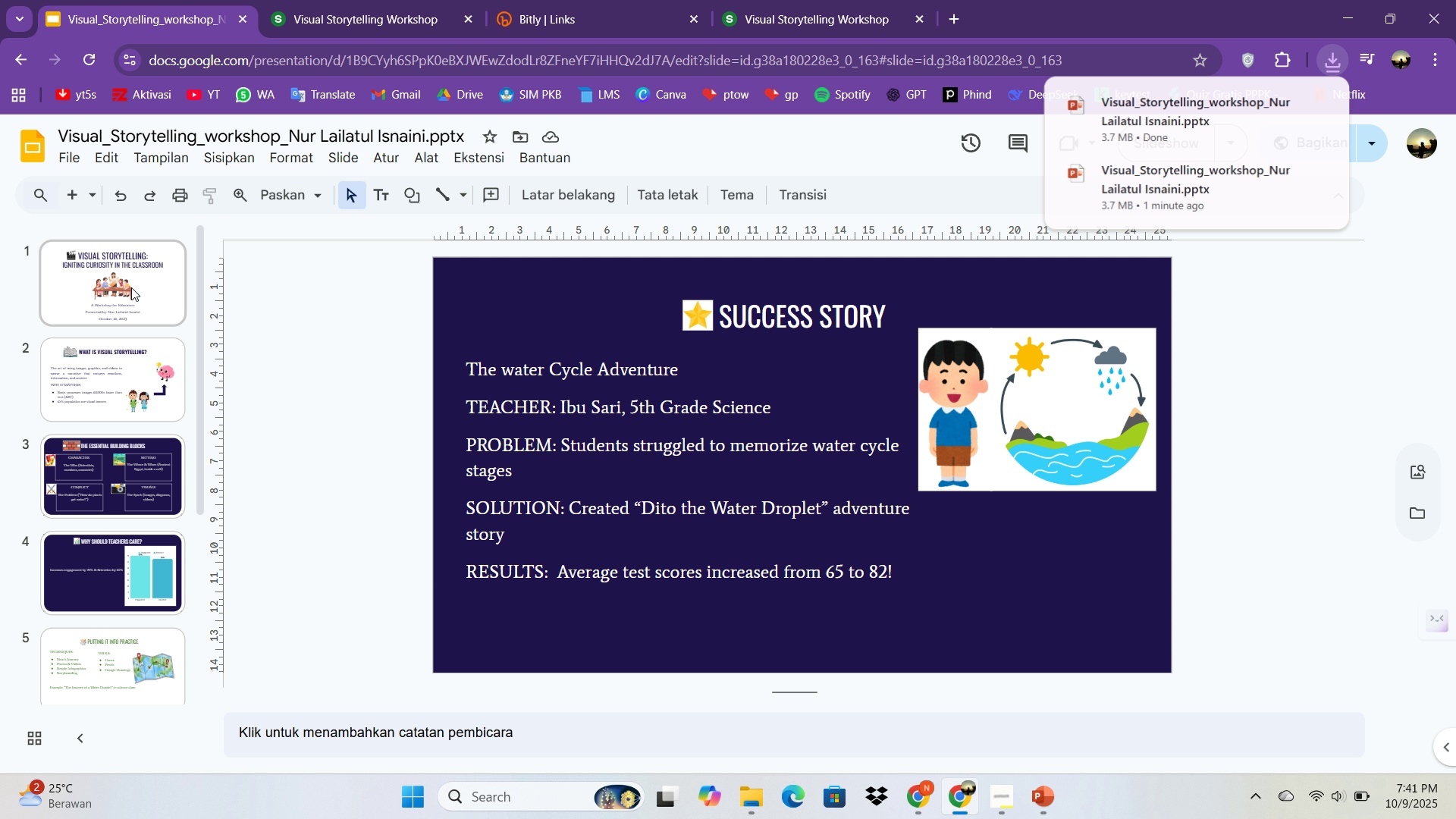 
left_click([131, 287])
 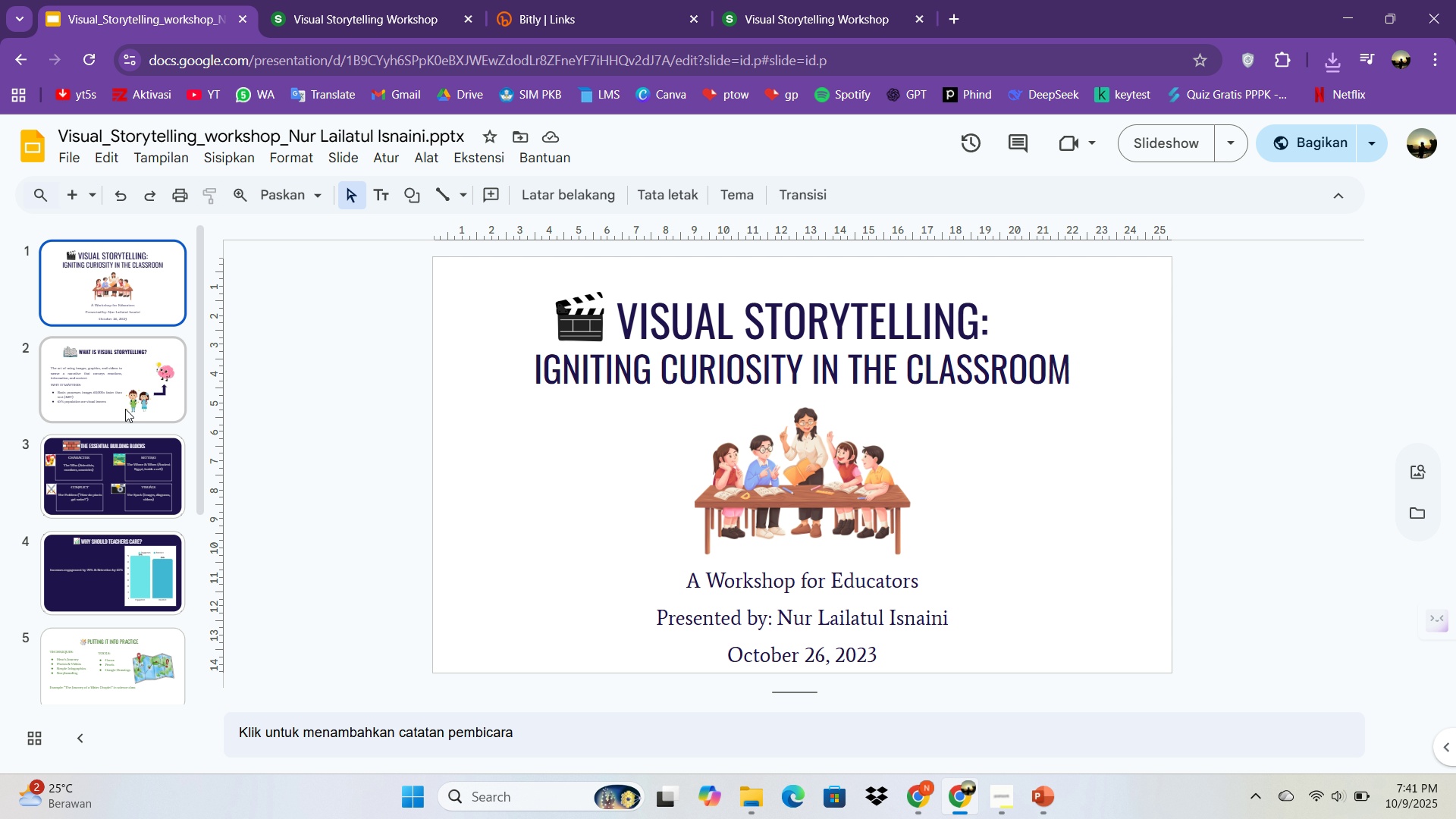 
left_click([125, 409])
 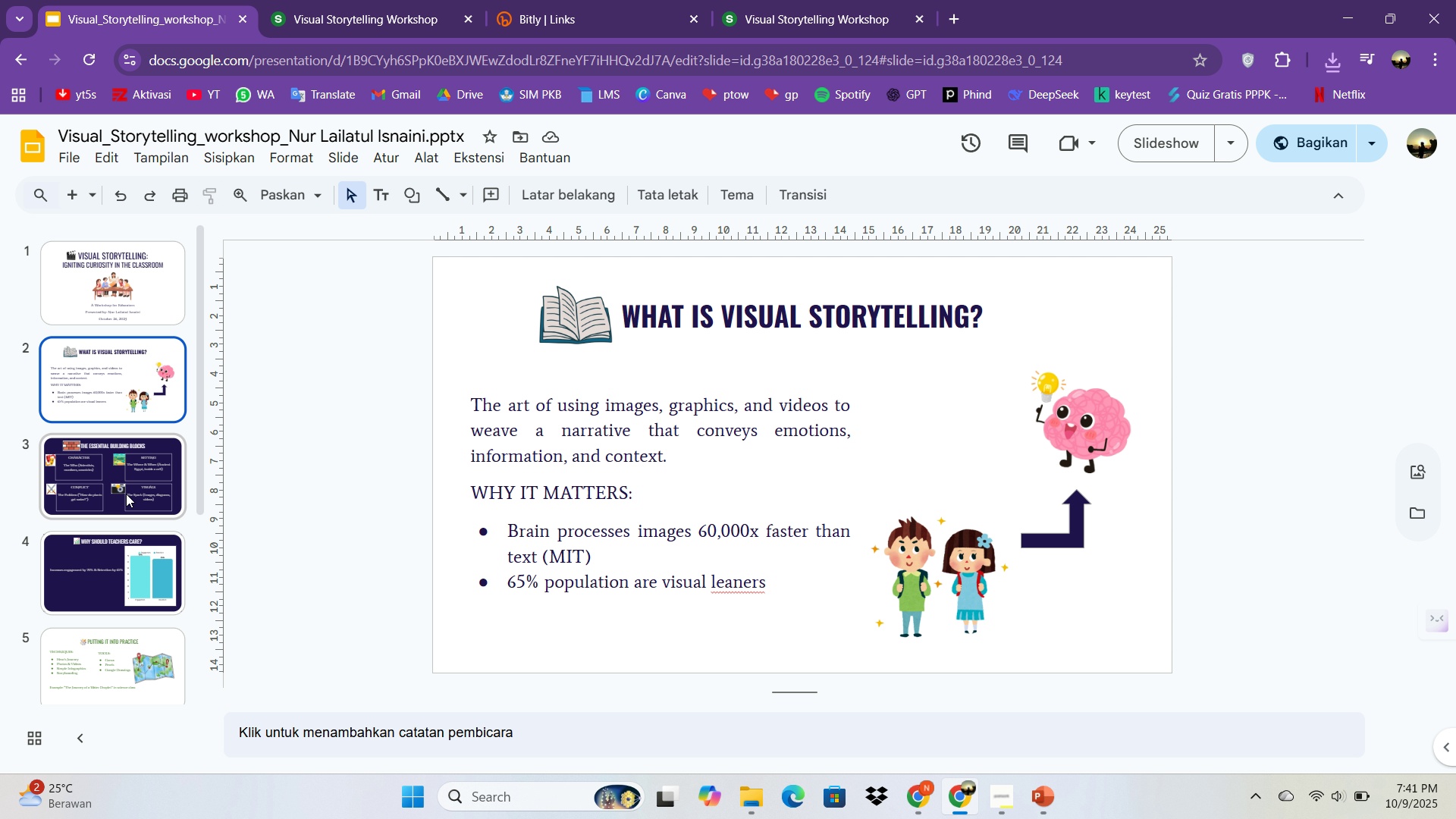 
left_click([126, 494])
 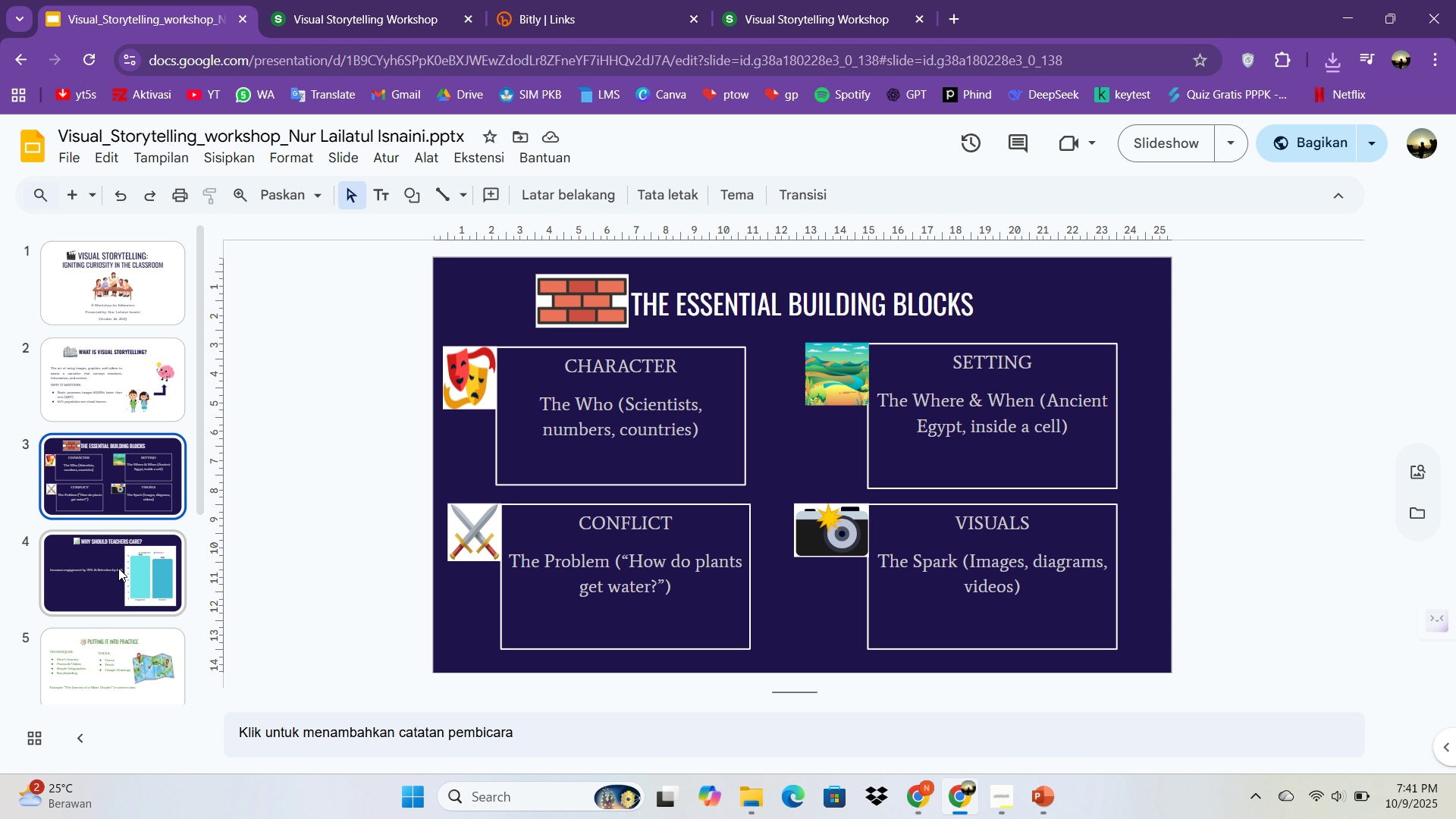 
double_click([118, 568])
 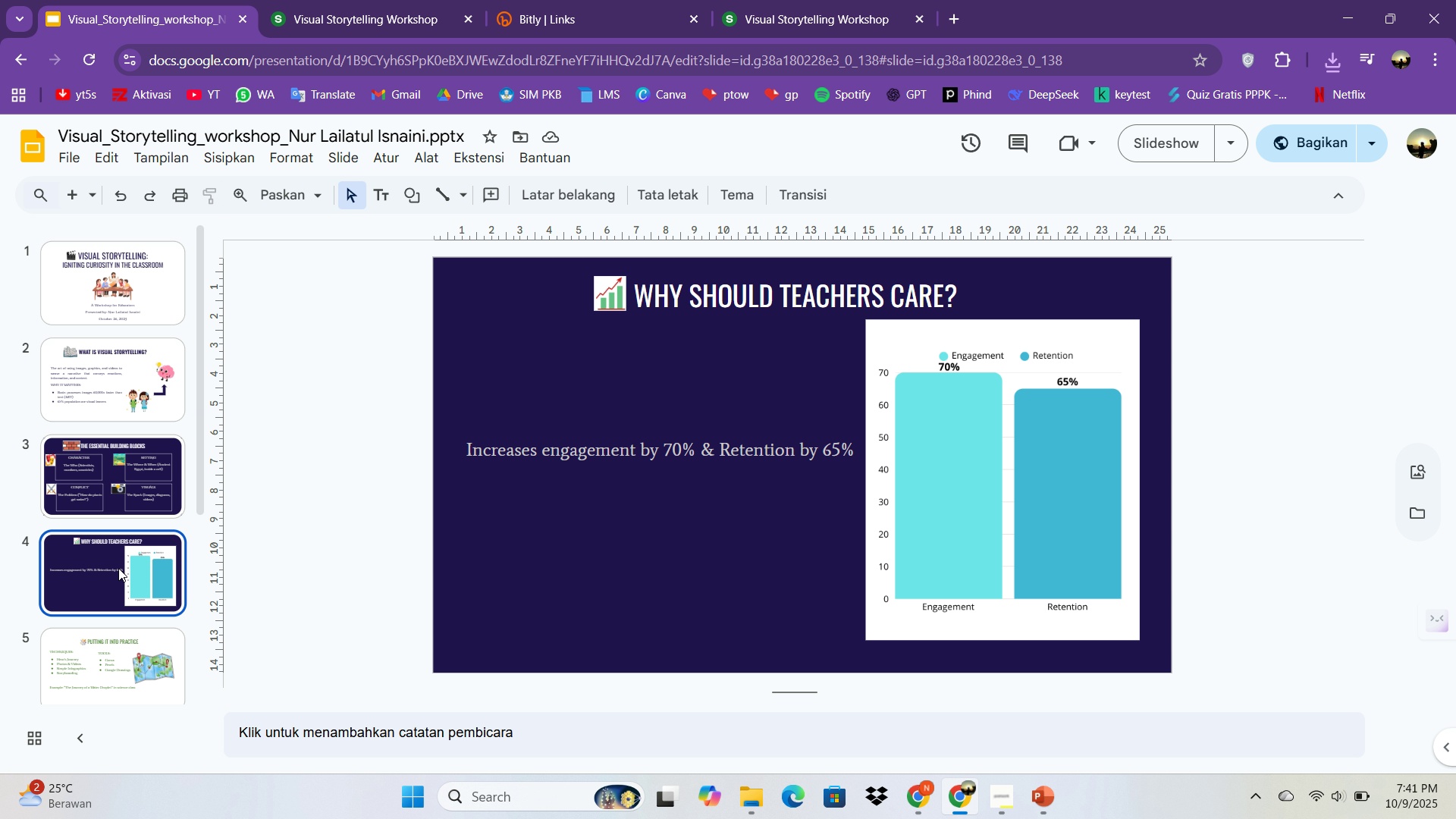 
triple_click([118, 568])
 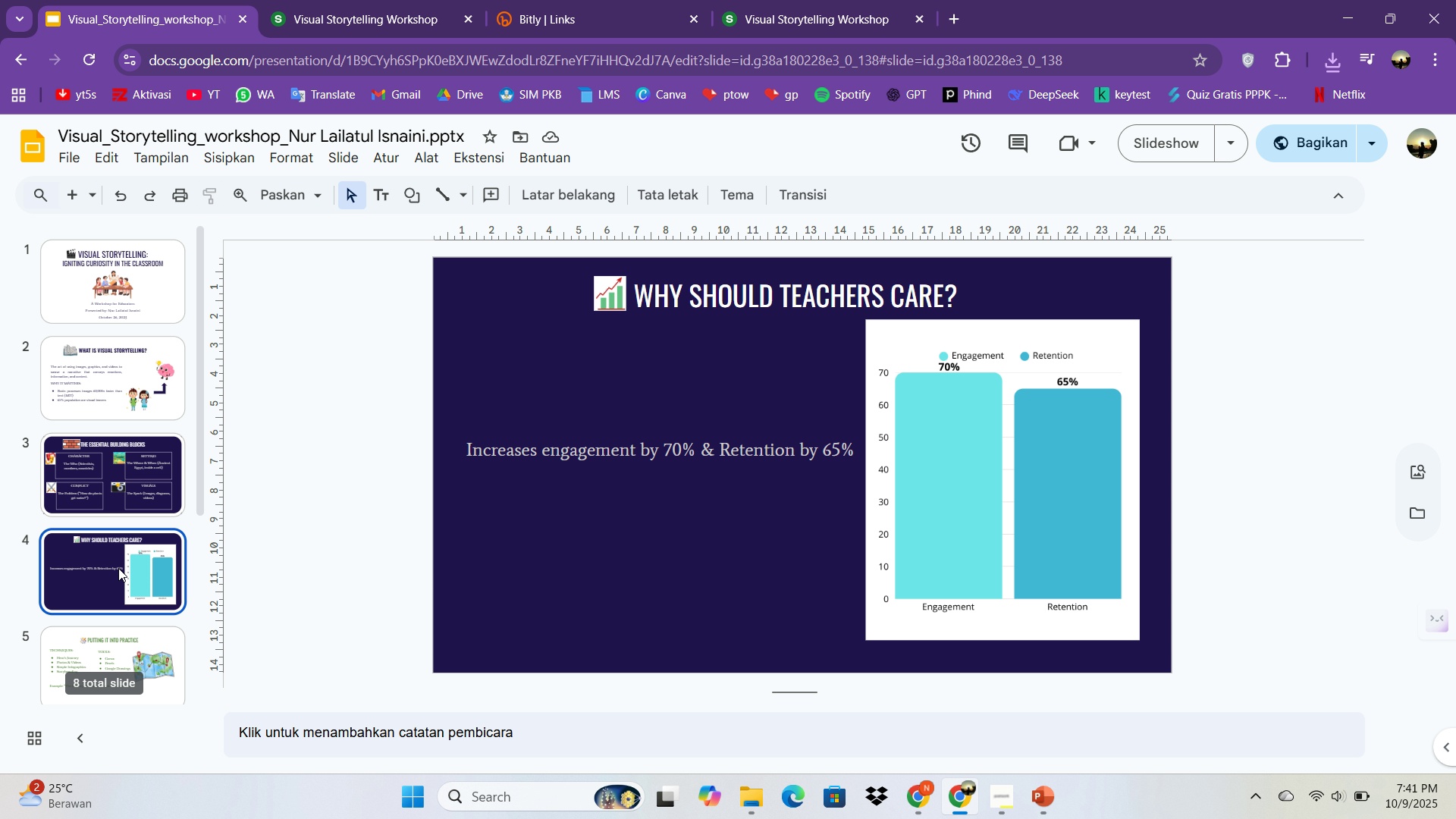 
scroll: coordinate [118, 568], scroll_direction: down, amount: 1.0
 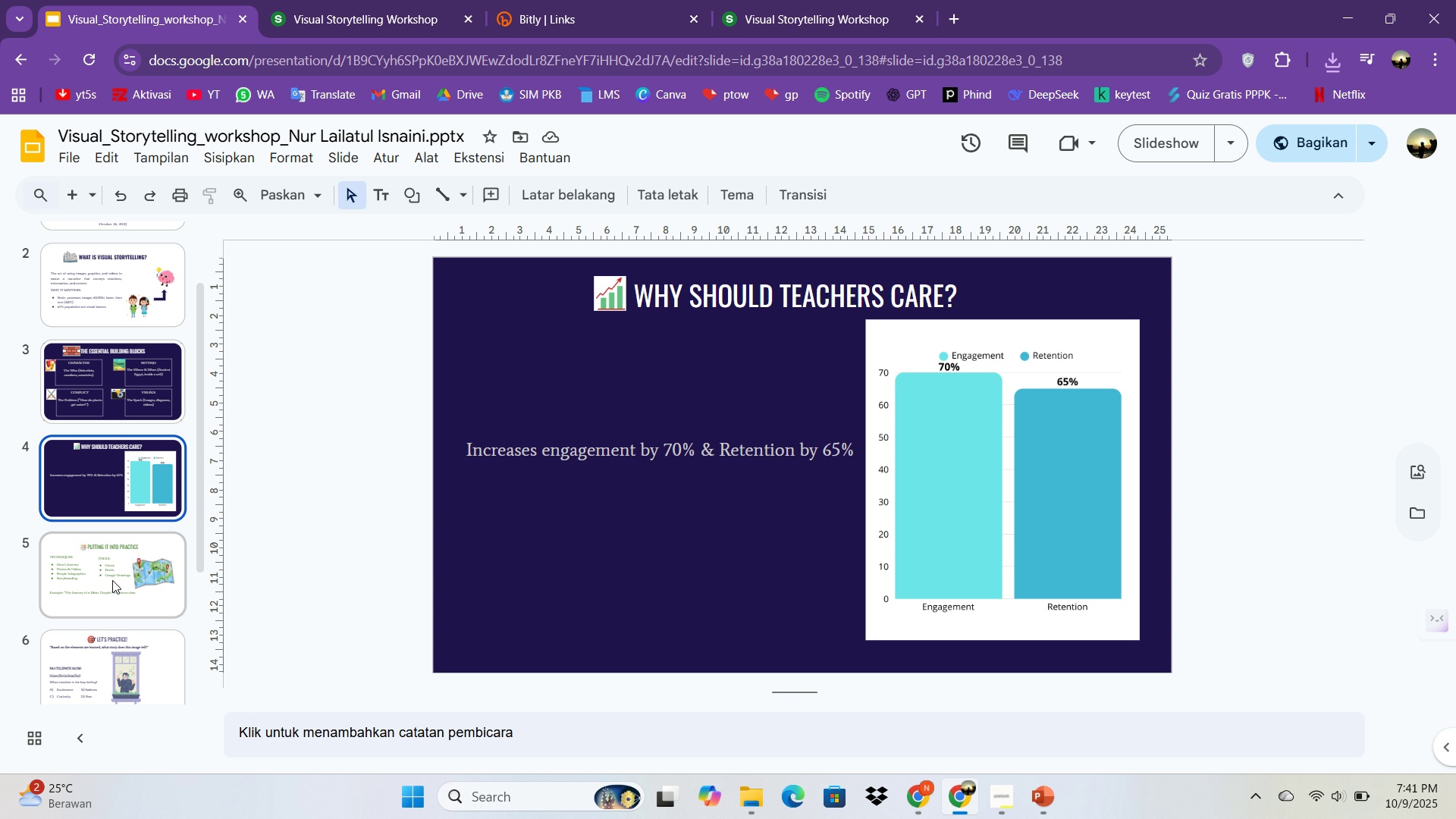 
double_click([112, 580])
 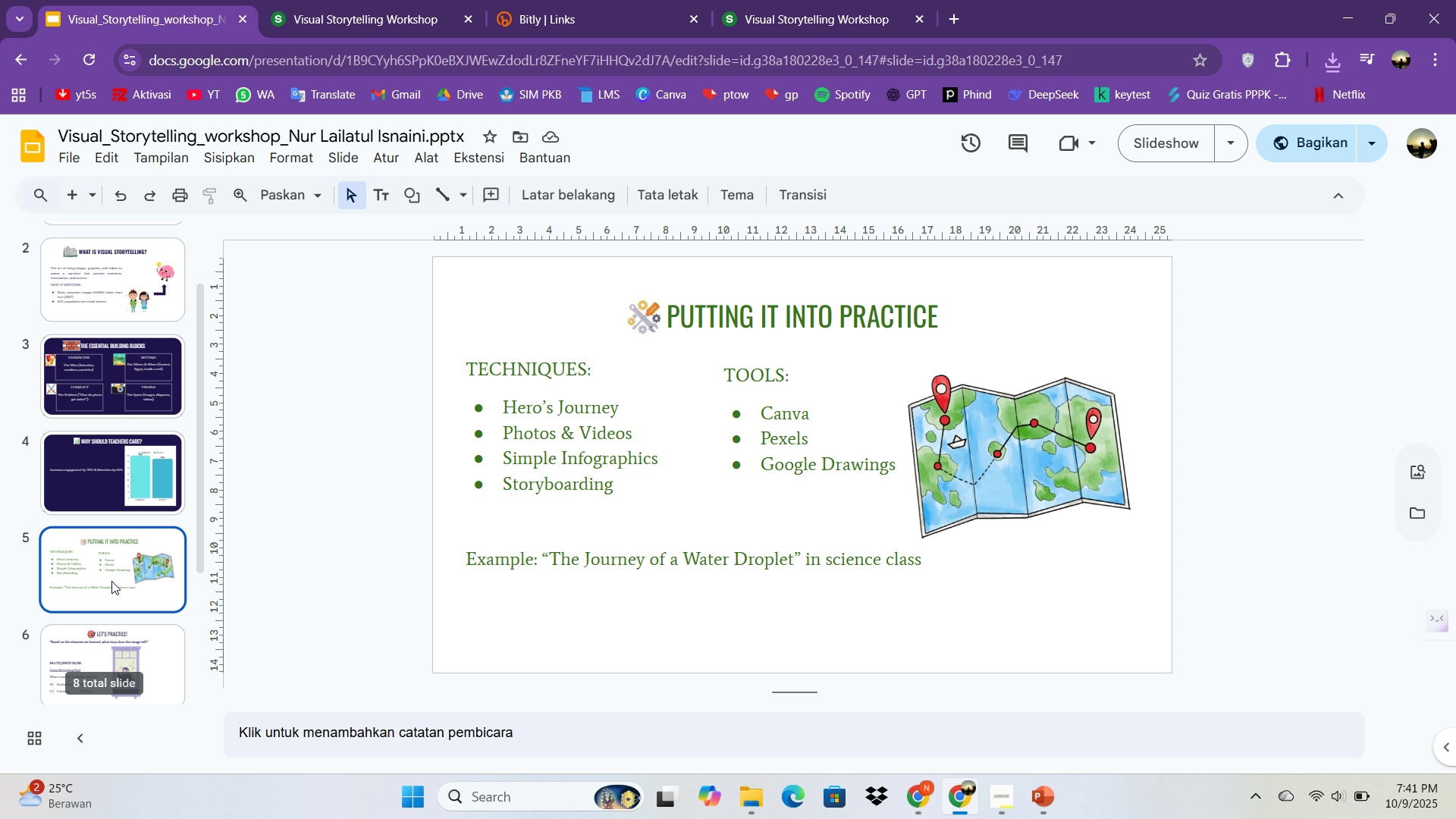 
scroll: coordinate [111, 582], scroll_direction: down, amount: 2.0
 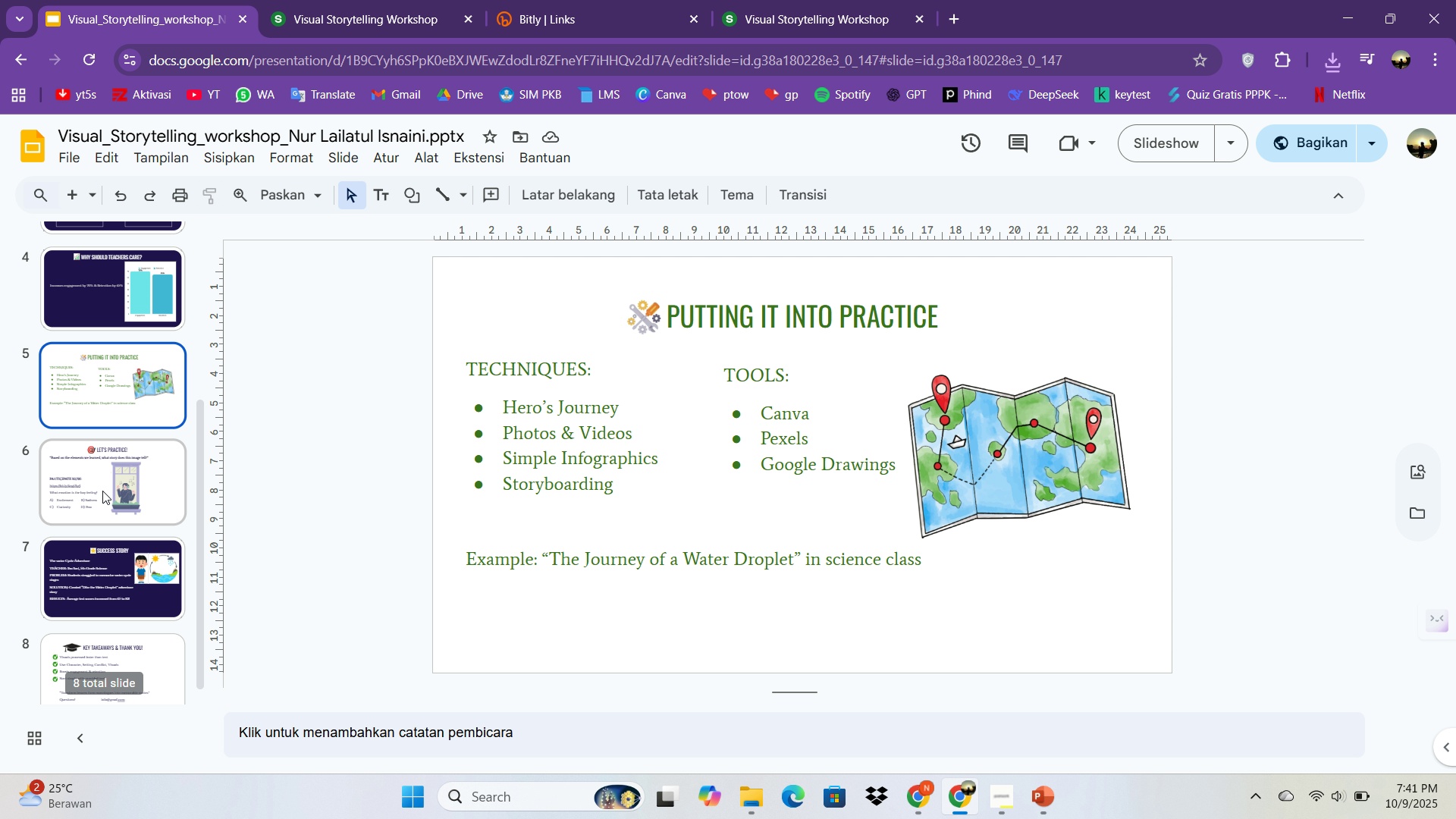 
left_click([102, 491])
 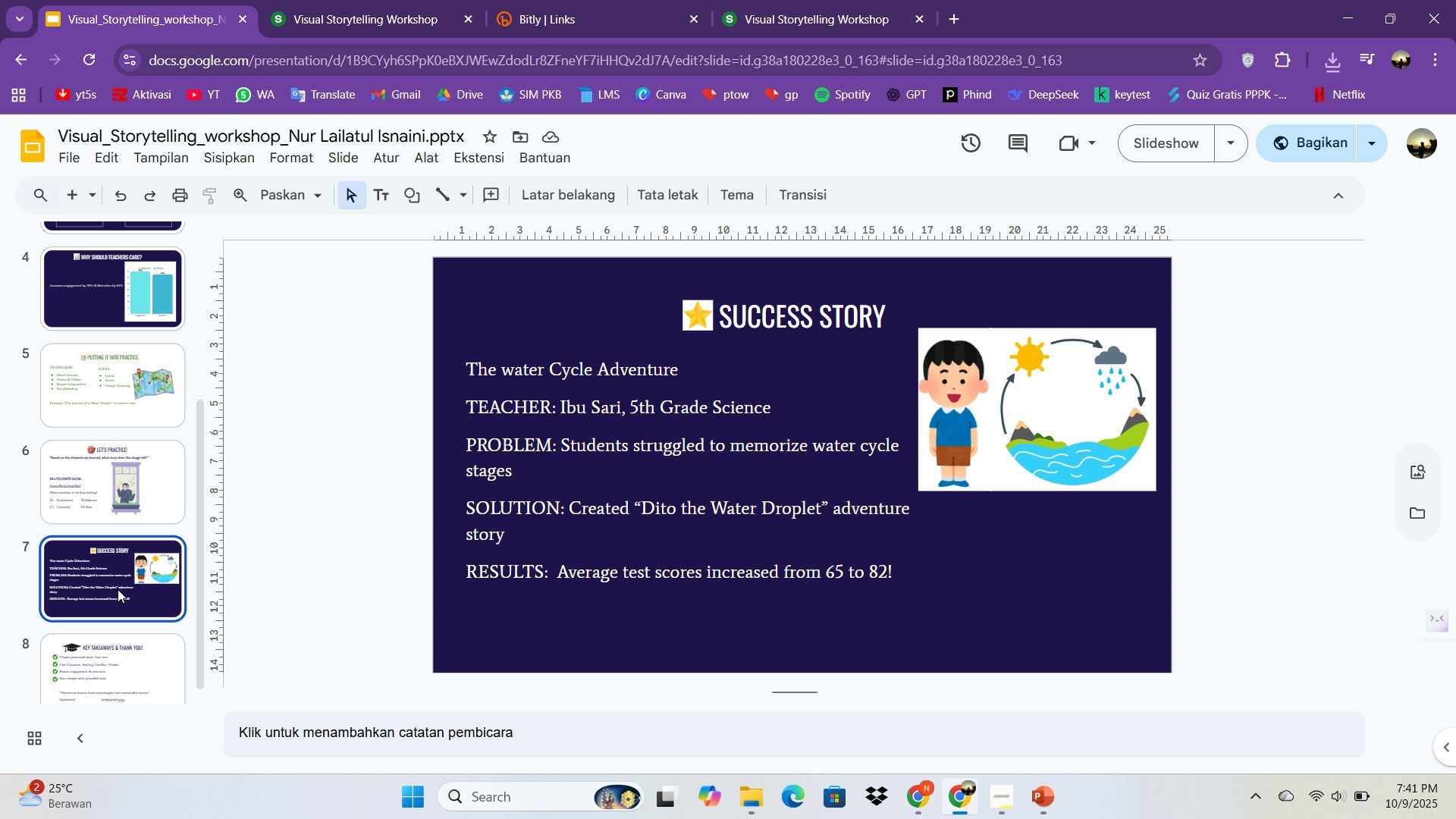 
left_click([118, 589])
 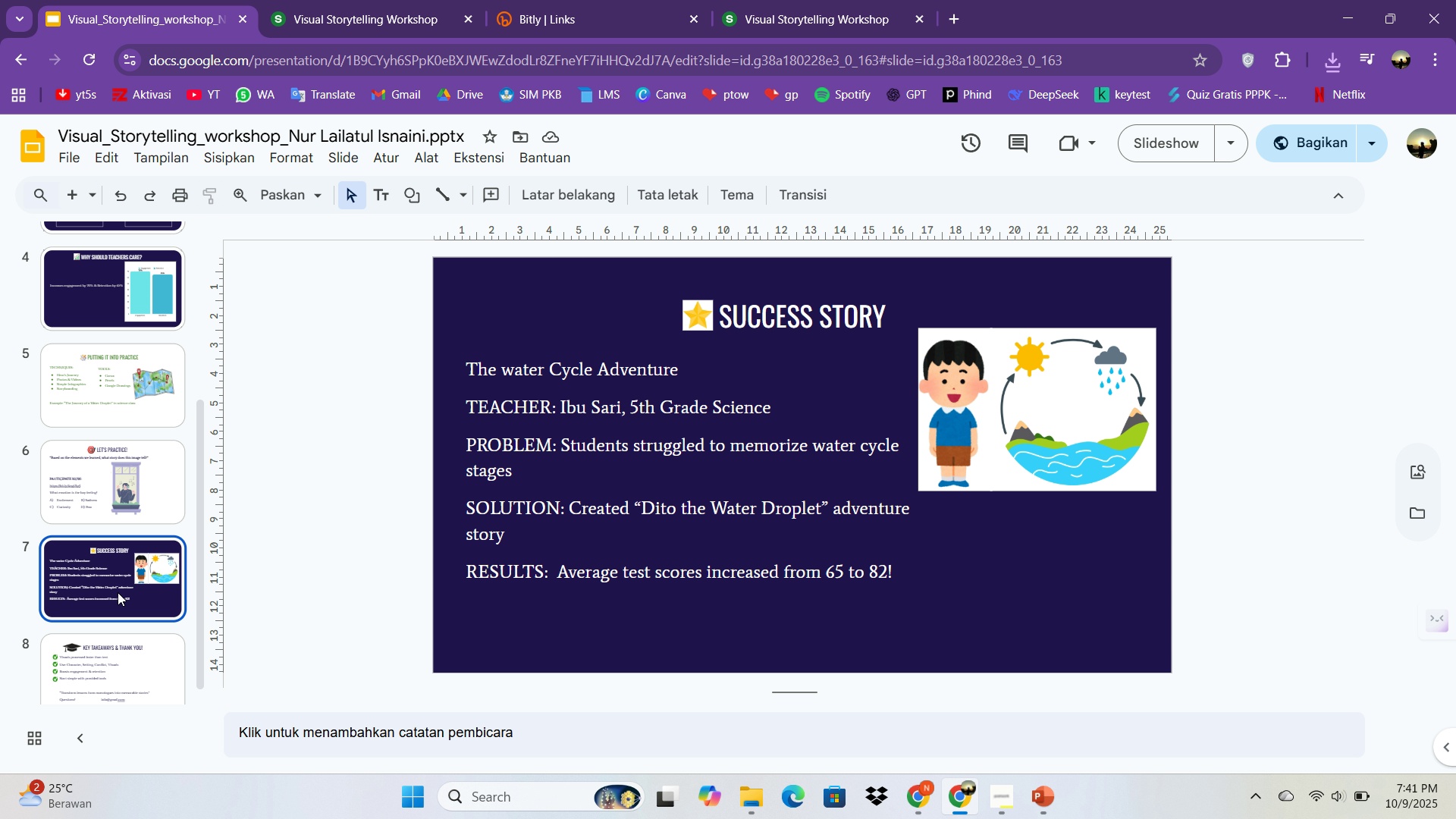 
scroll: coordinate [118, 592], scroll_direction: down, amount: 2.0
 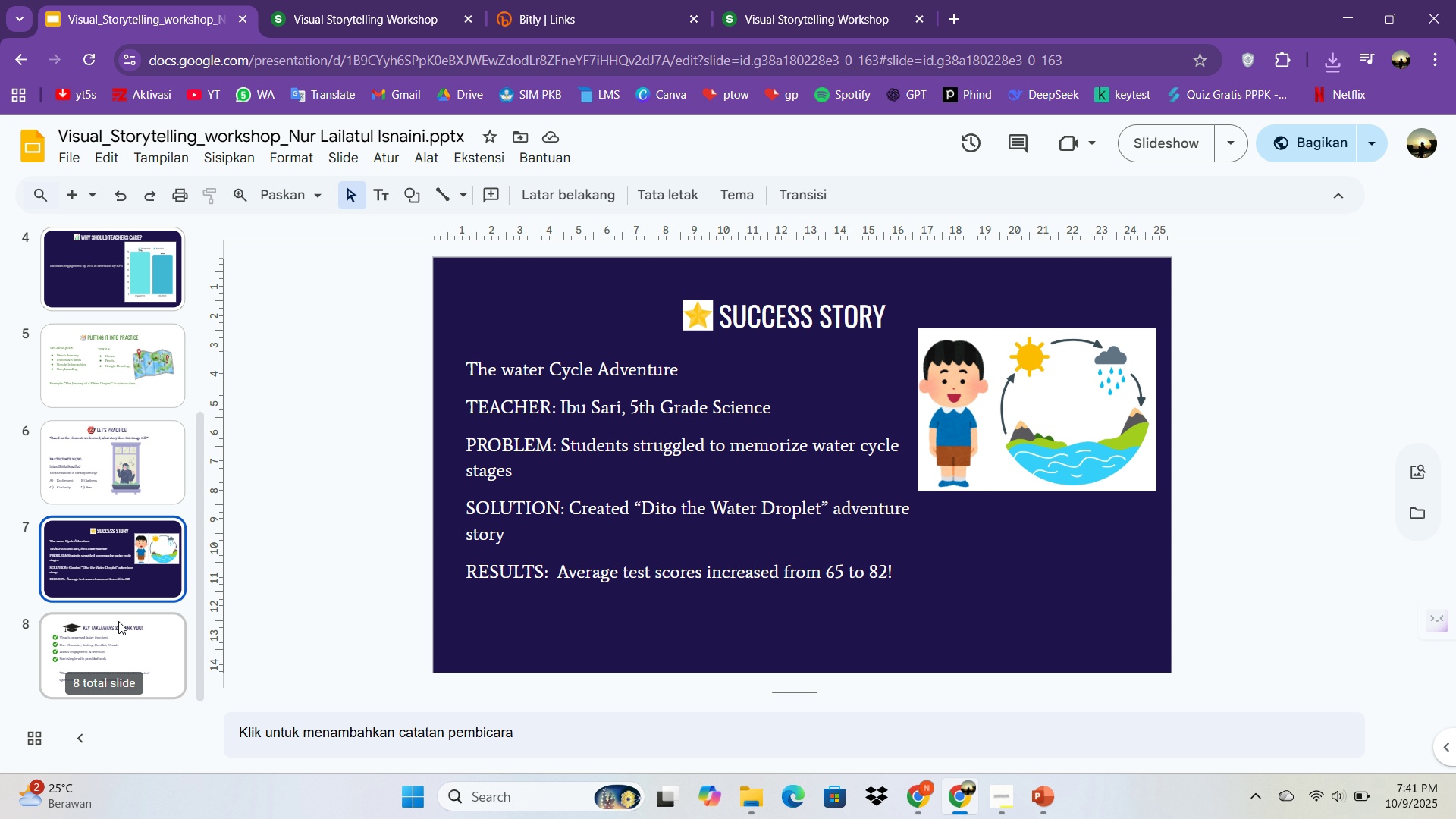 
double_click([118, 621])
 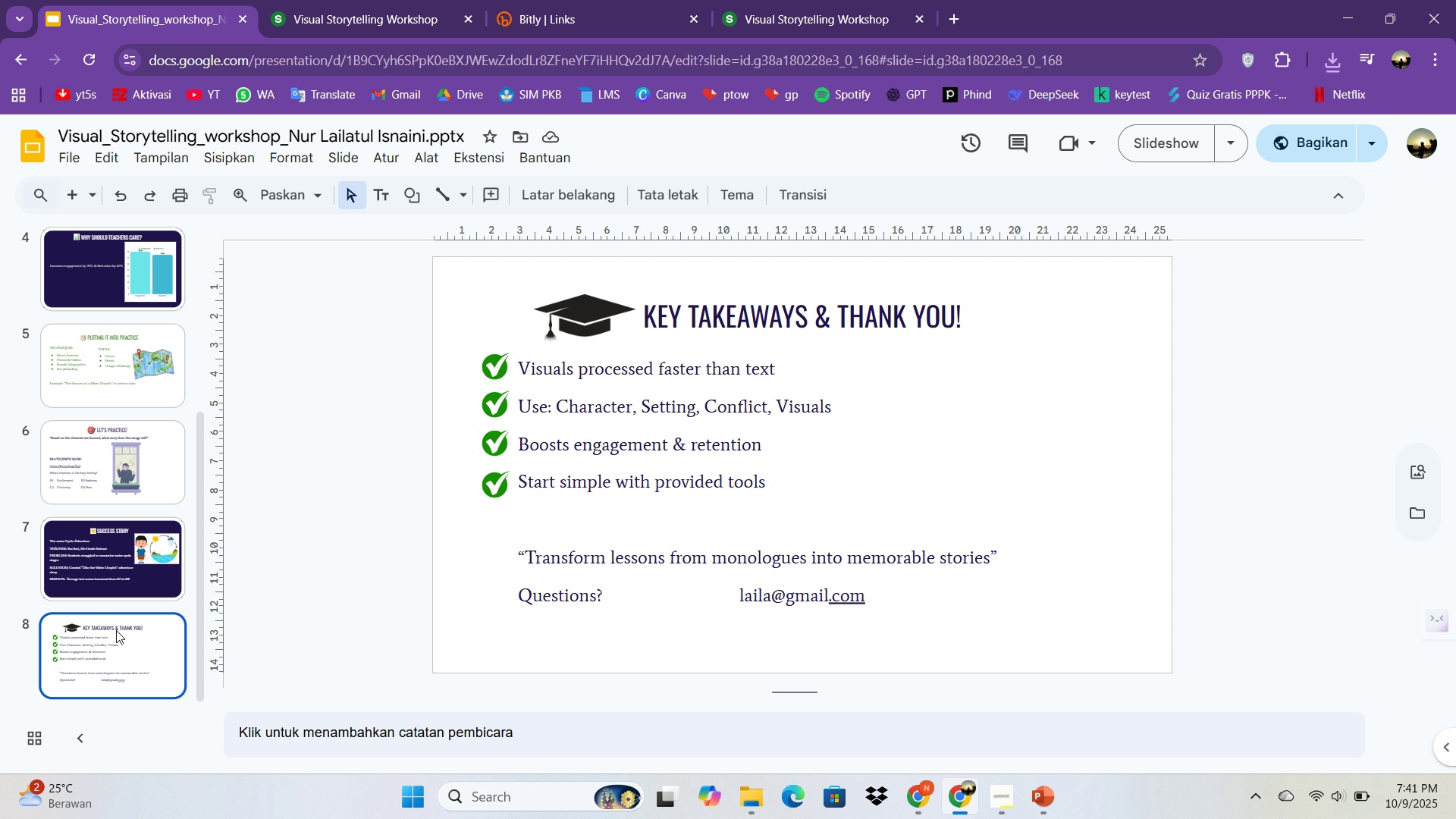 
scroll: coordinate [115, 644], scroll_direction: down, amount: 4.0
 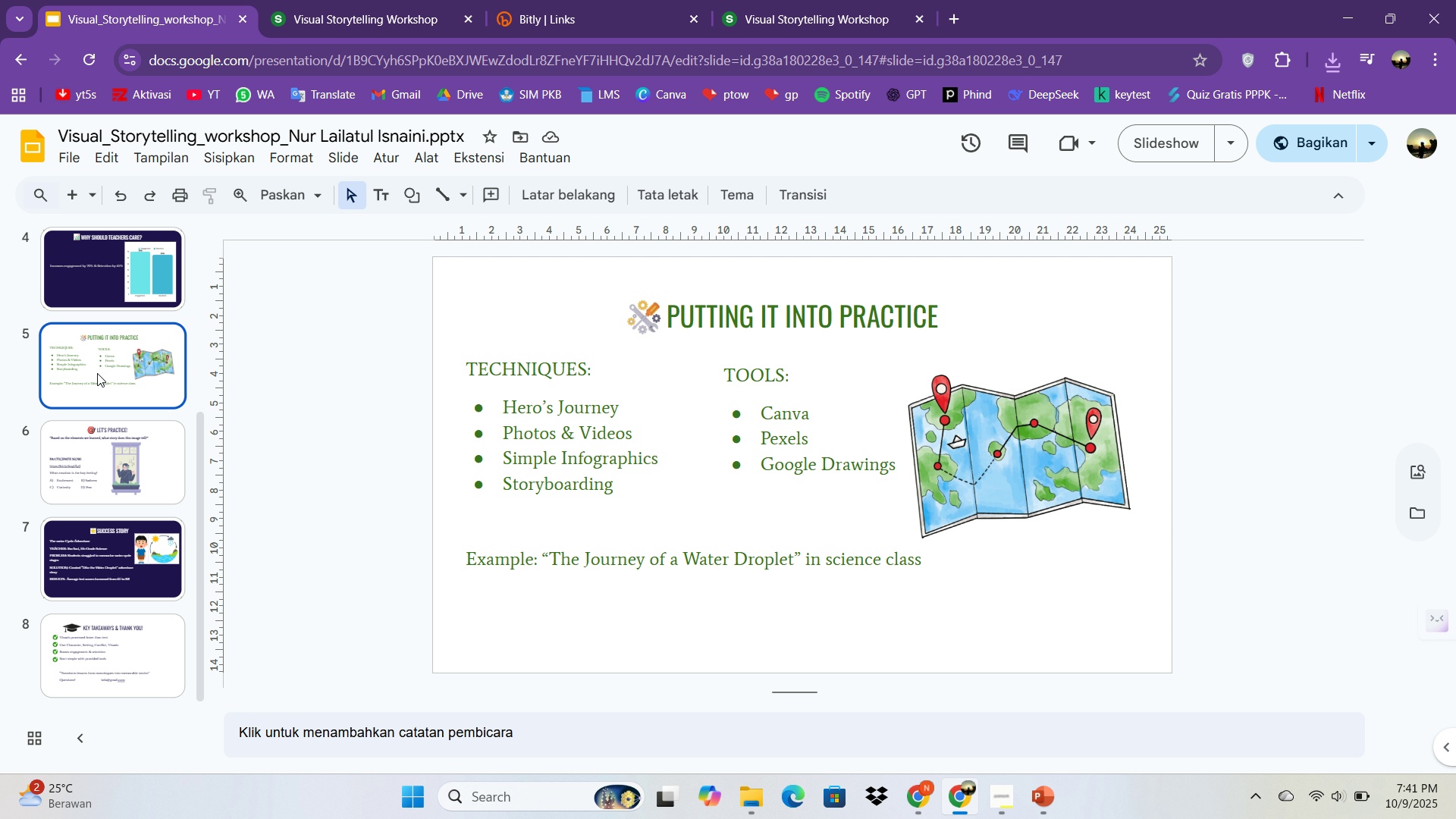 
left_click([97, 373])
 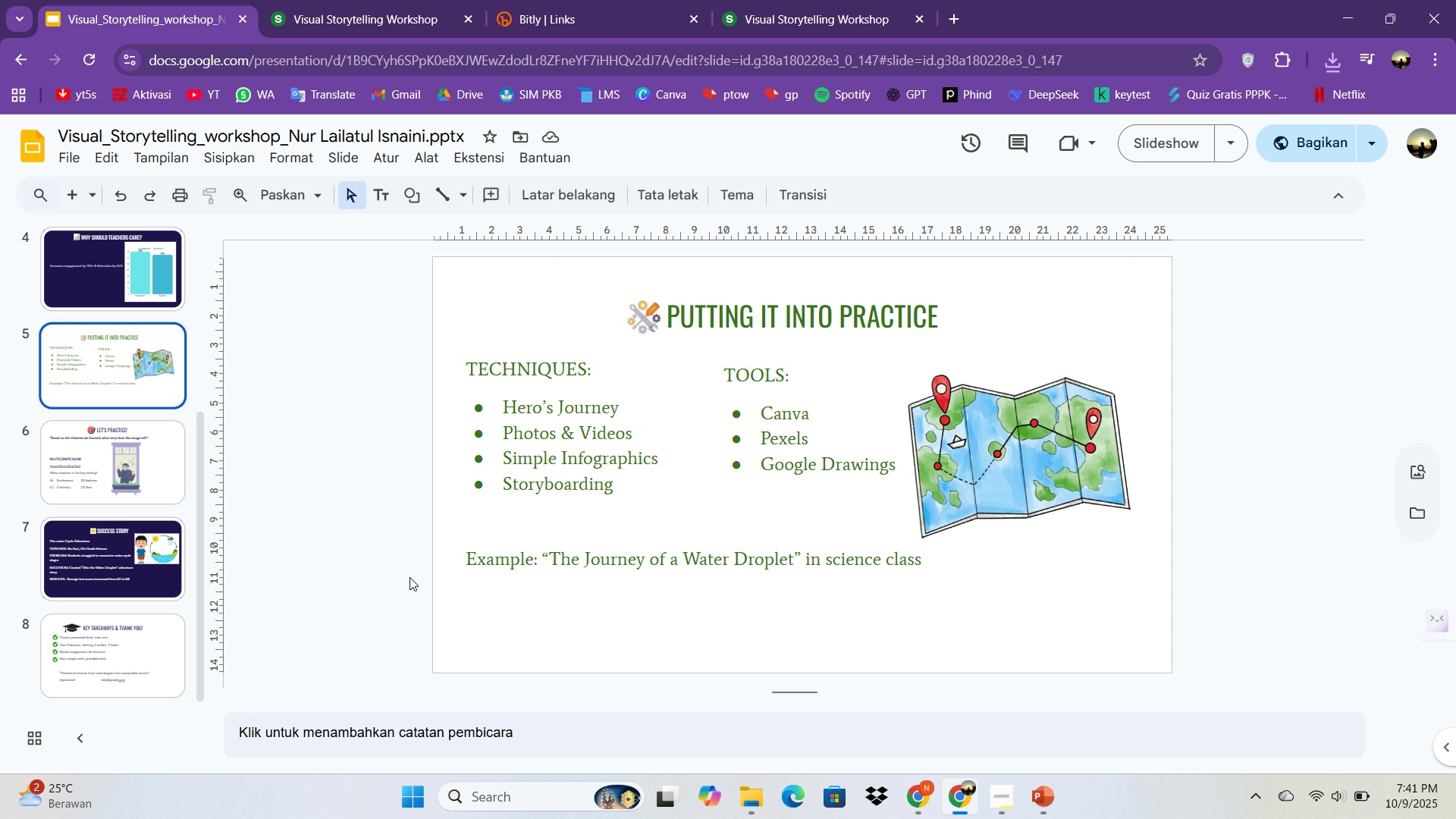 
scroll: coordinate [856, 472], scroll_direction: down, amount: 5.0
 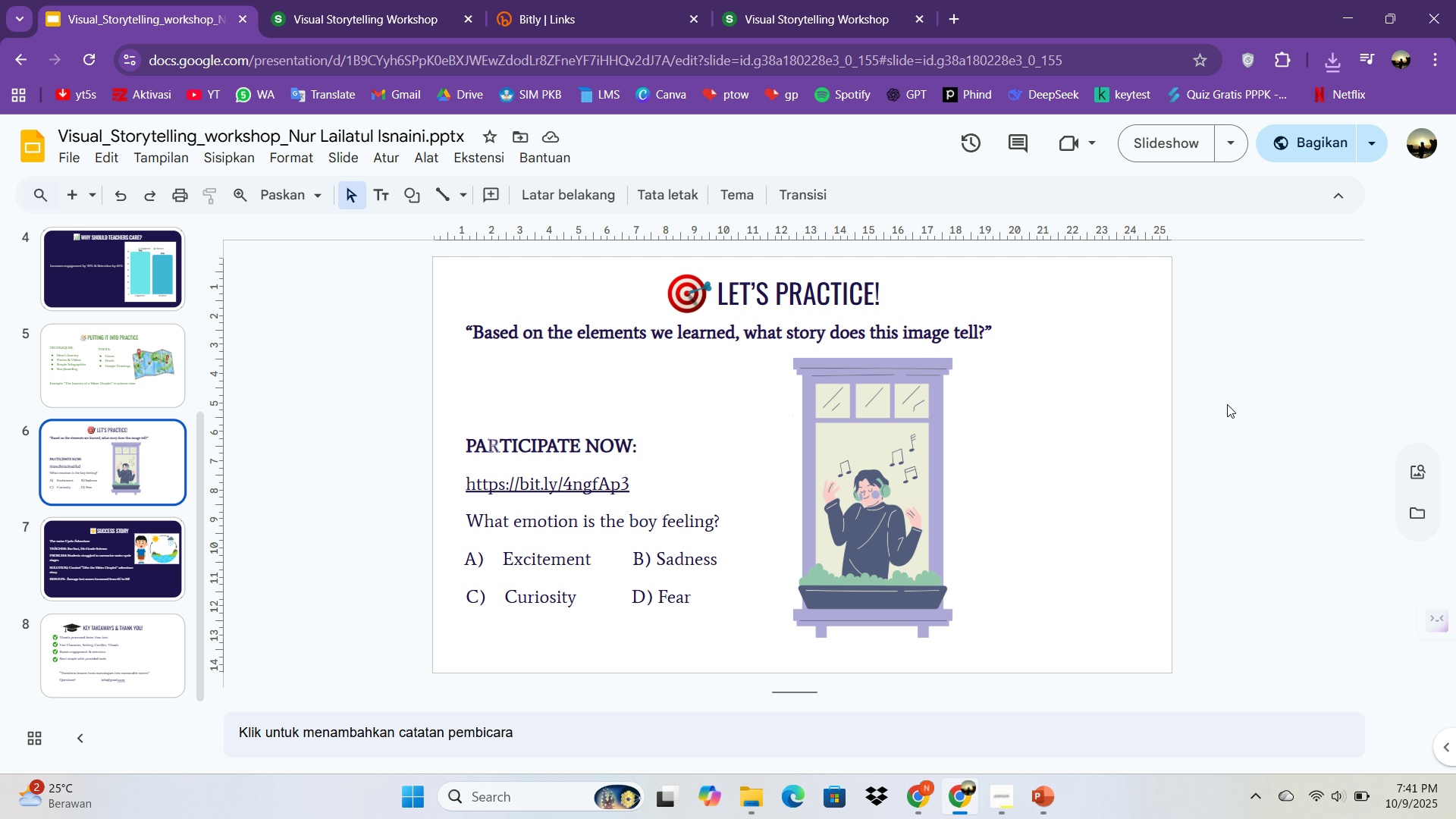 
double_click([1227, 404])
 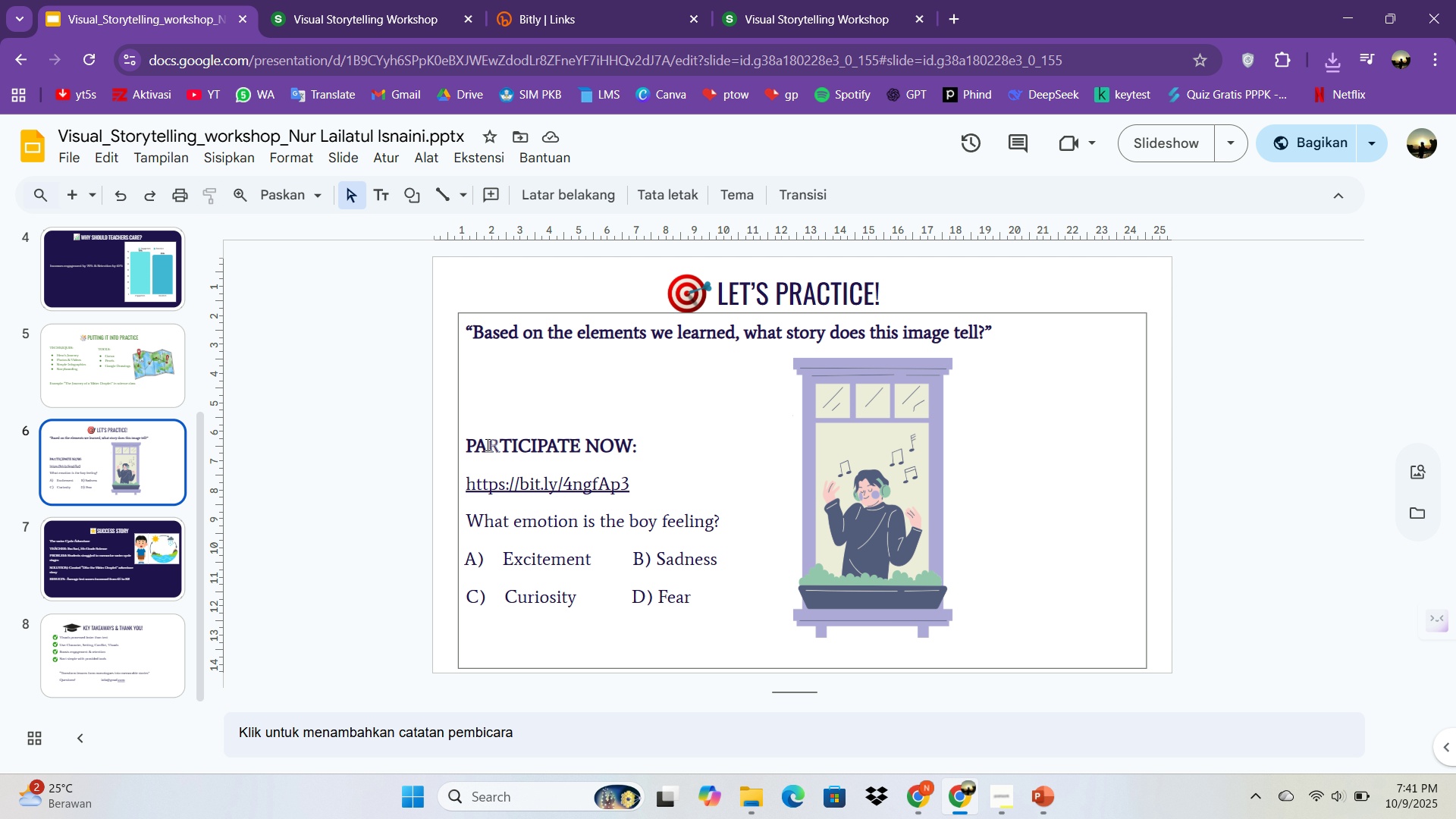 
double_click([487, 444])
 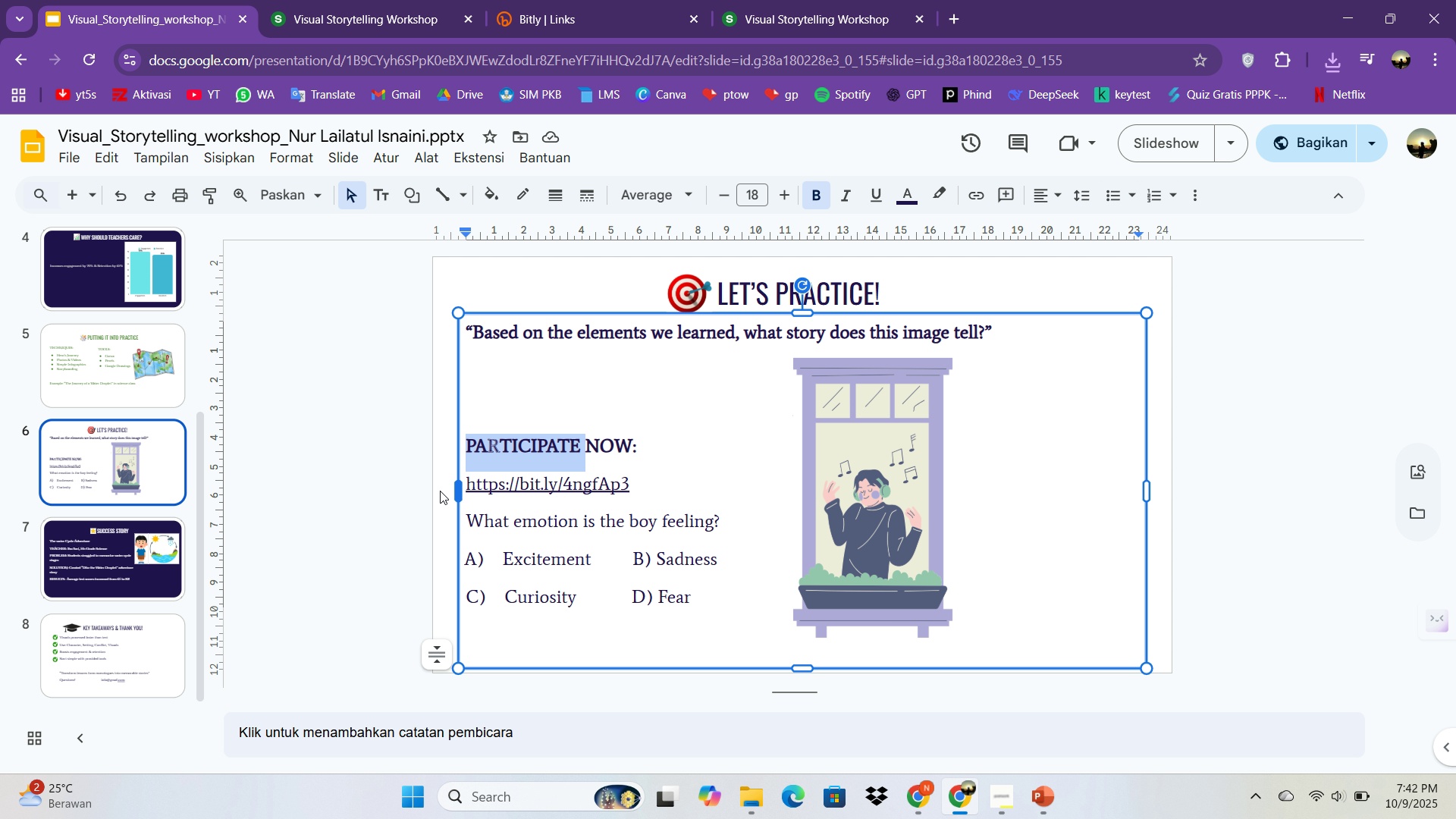 
left_click([396, 511])
 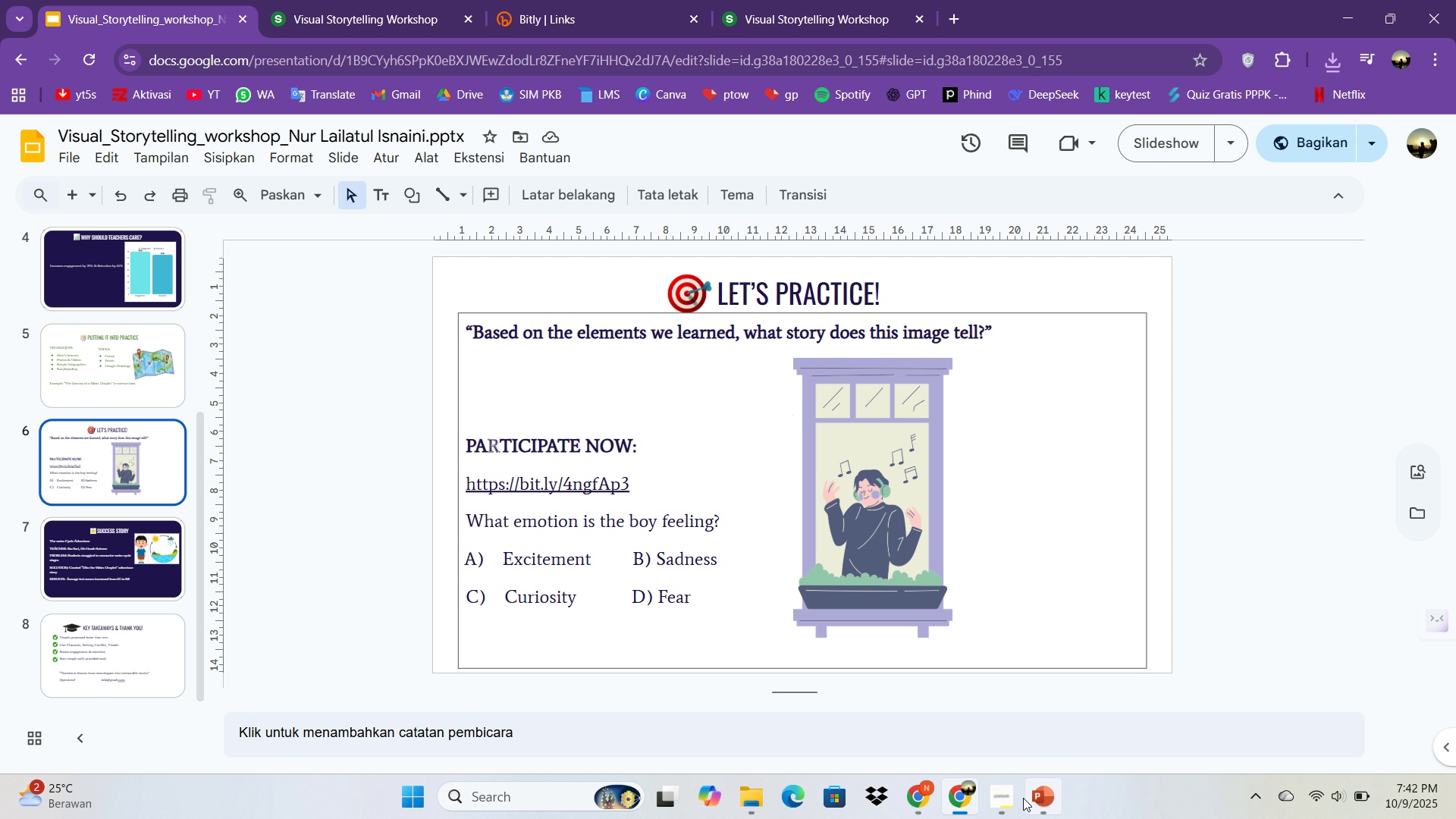 
double_click([1001, 803])
 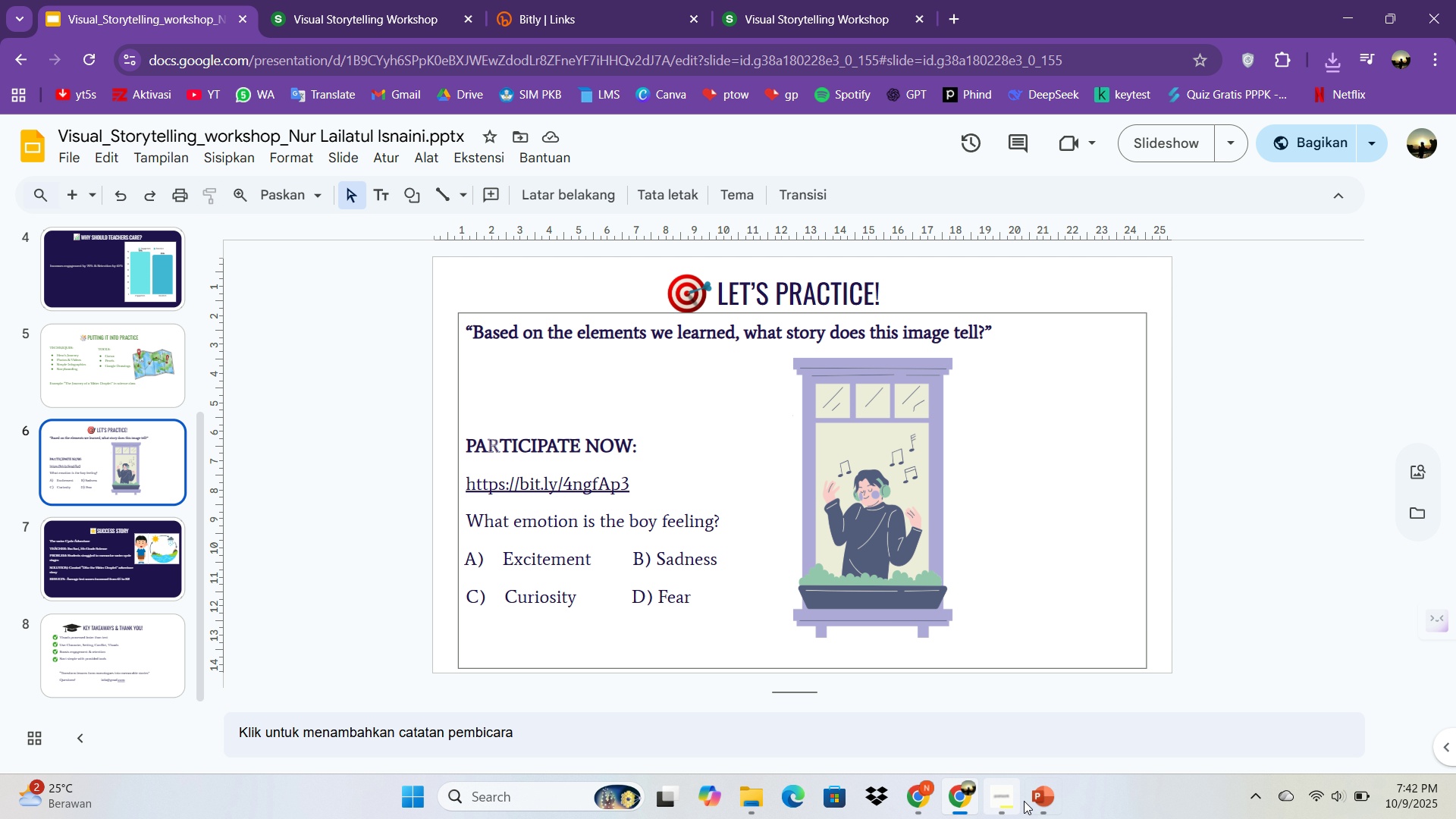 
double_click([1024, 801])
 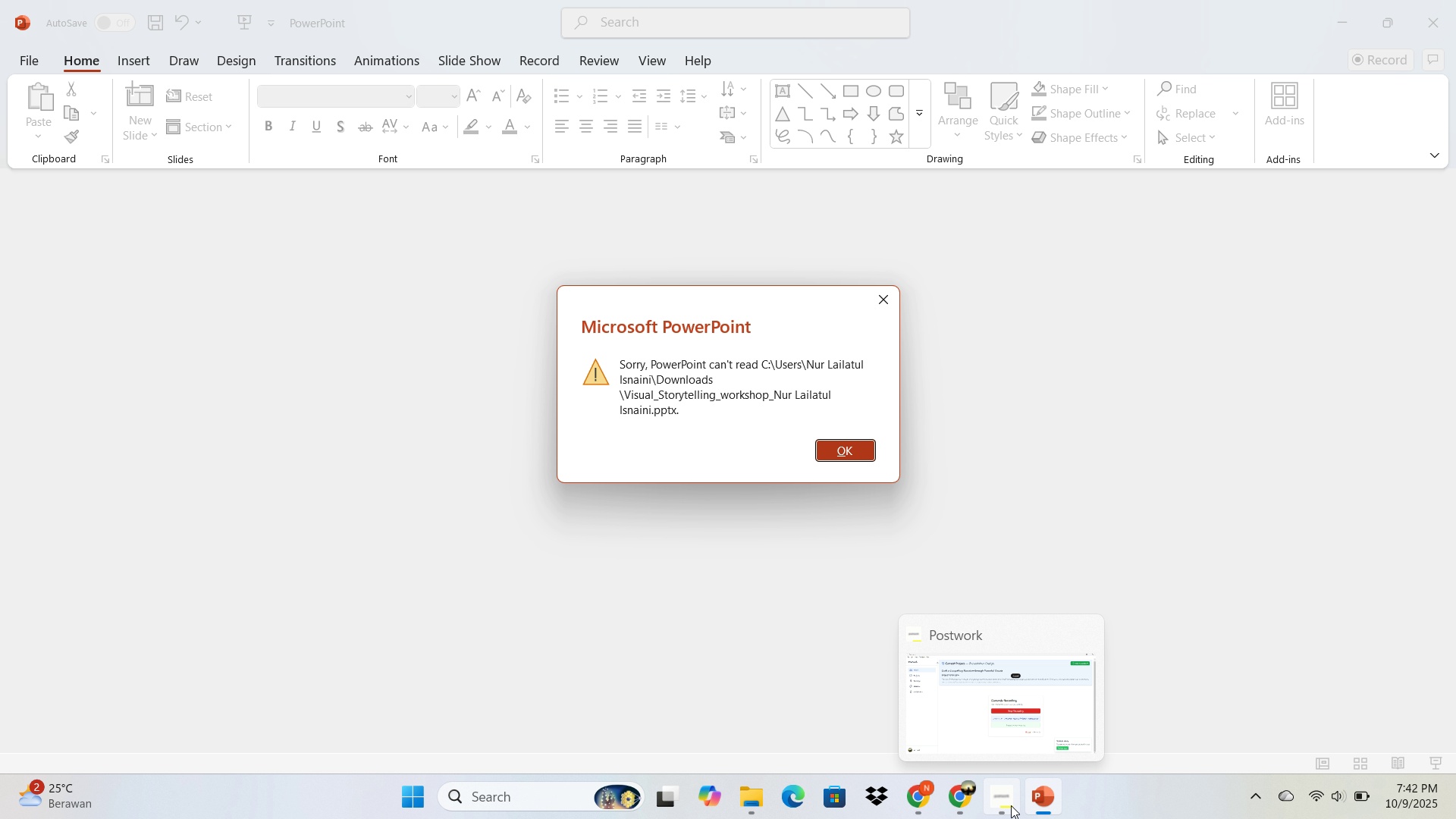 
left_click([1011, 805])
 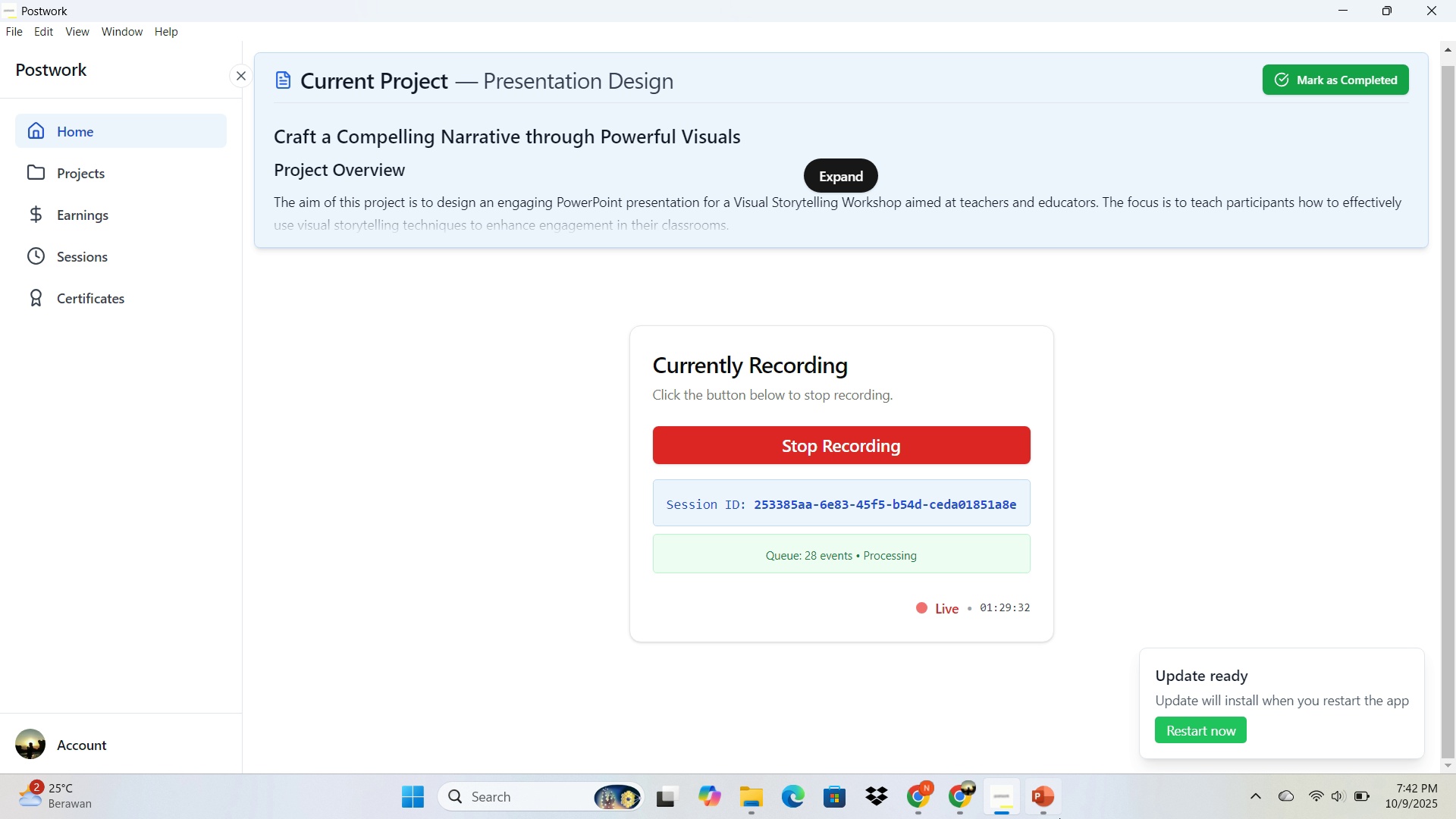 
left_click([1062, 818])
 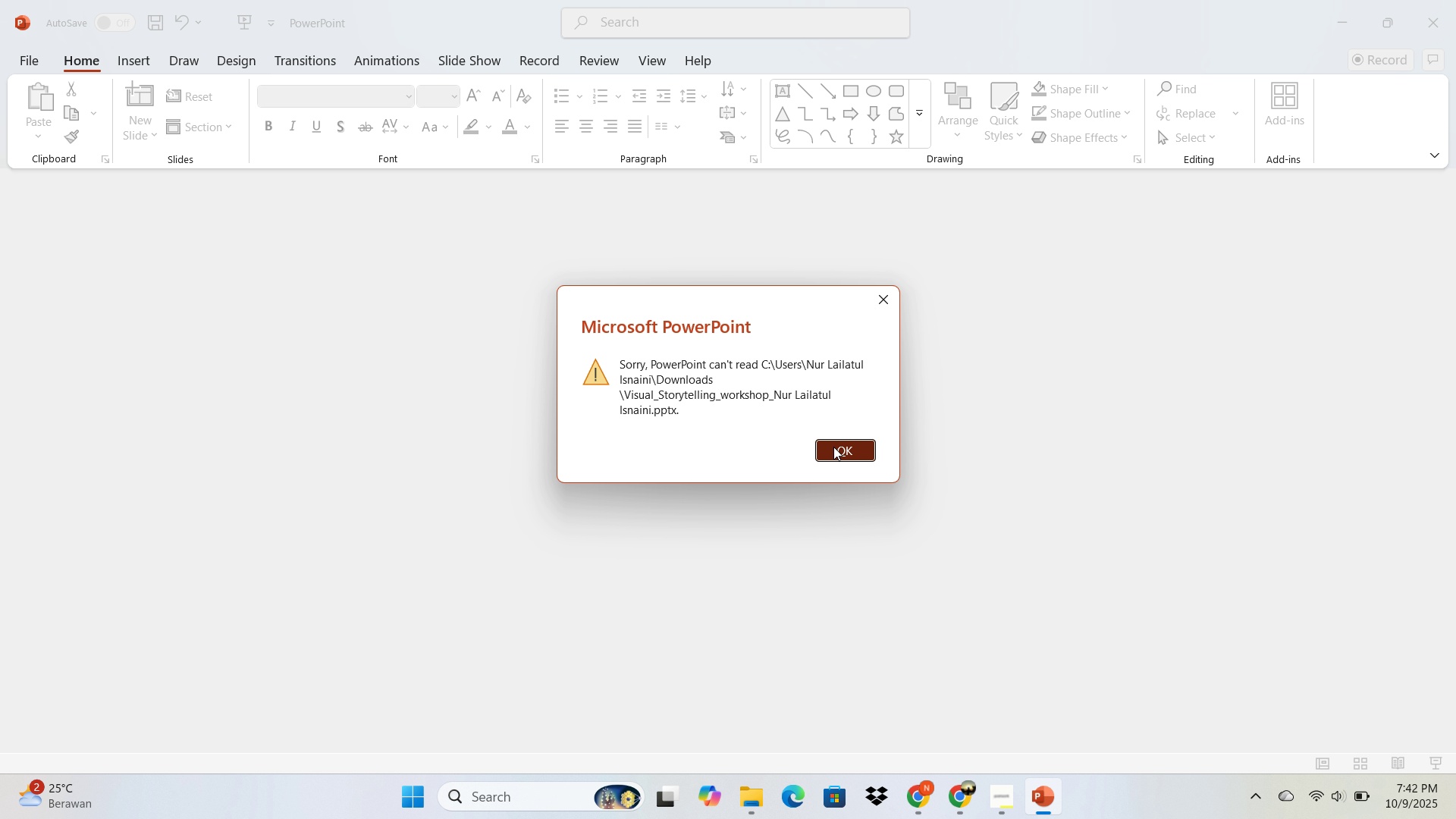 
left_click([833, 447])
 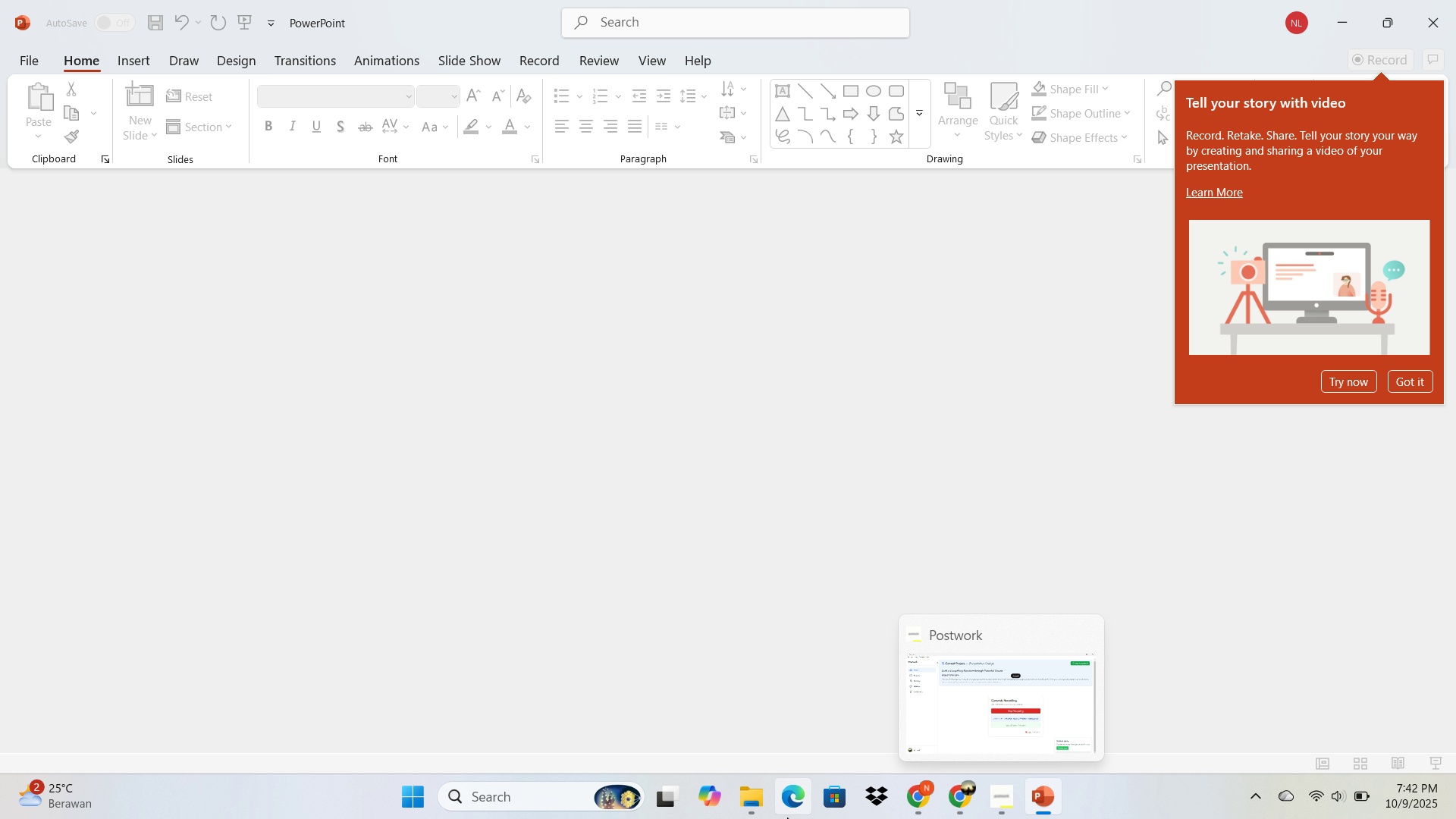 
left_click([762, 811])
 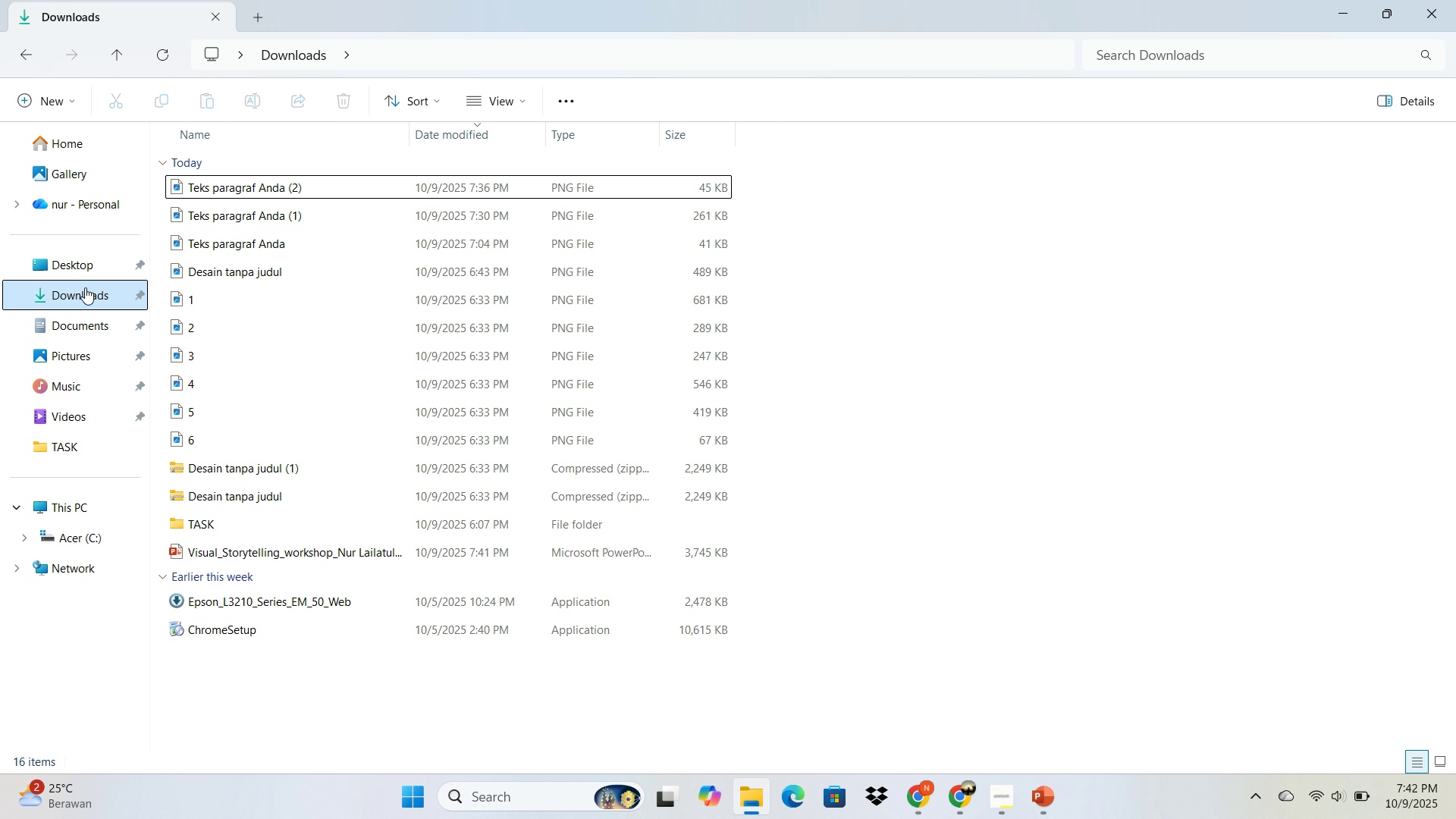 
left_click([85, 287])
 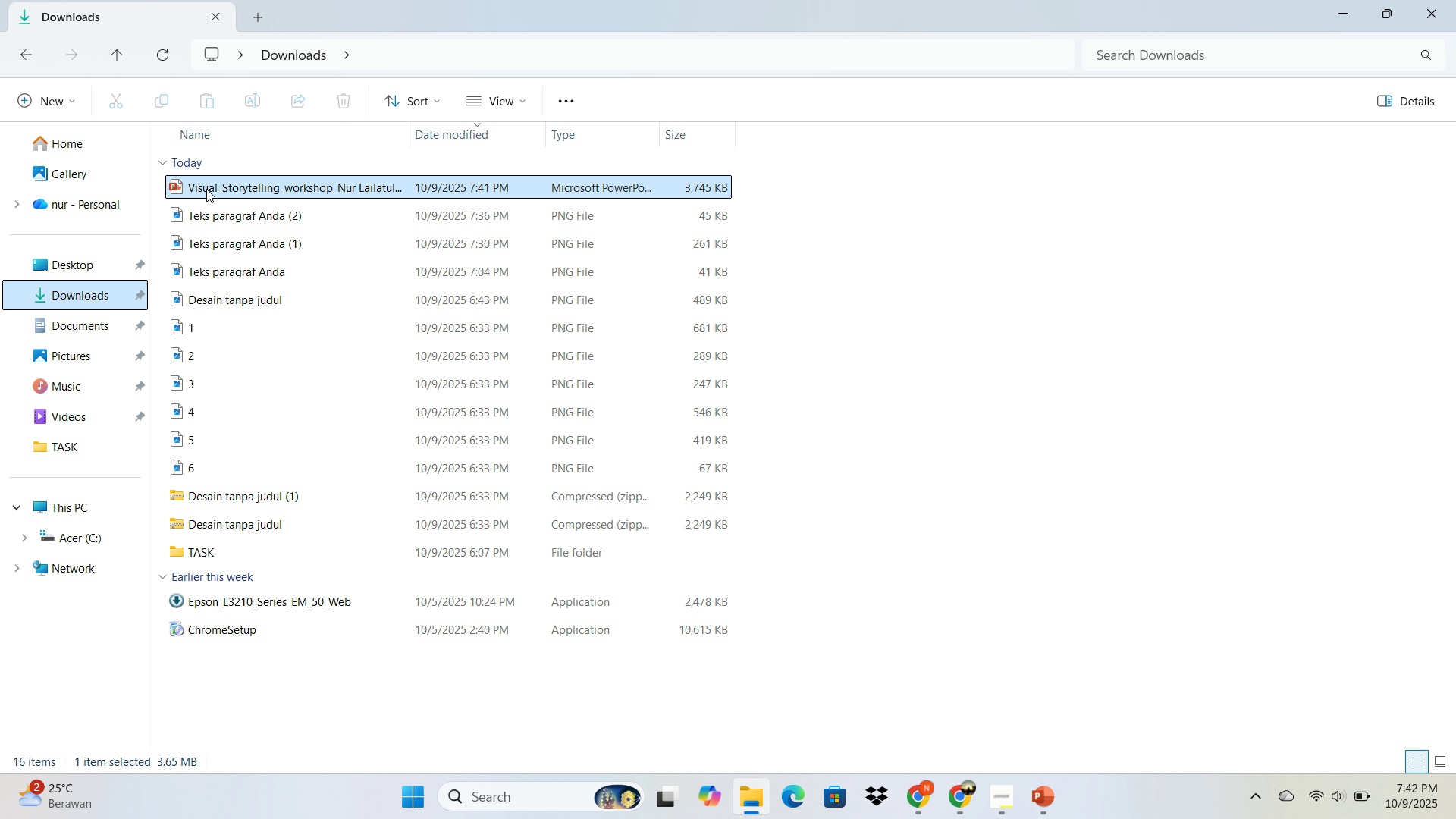 
double_click([206, 189])
 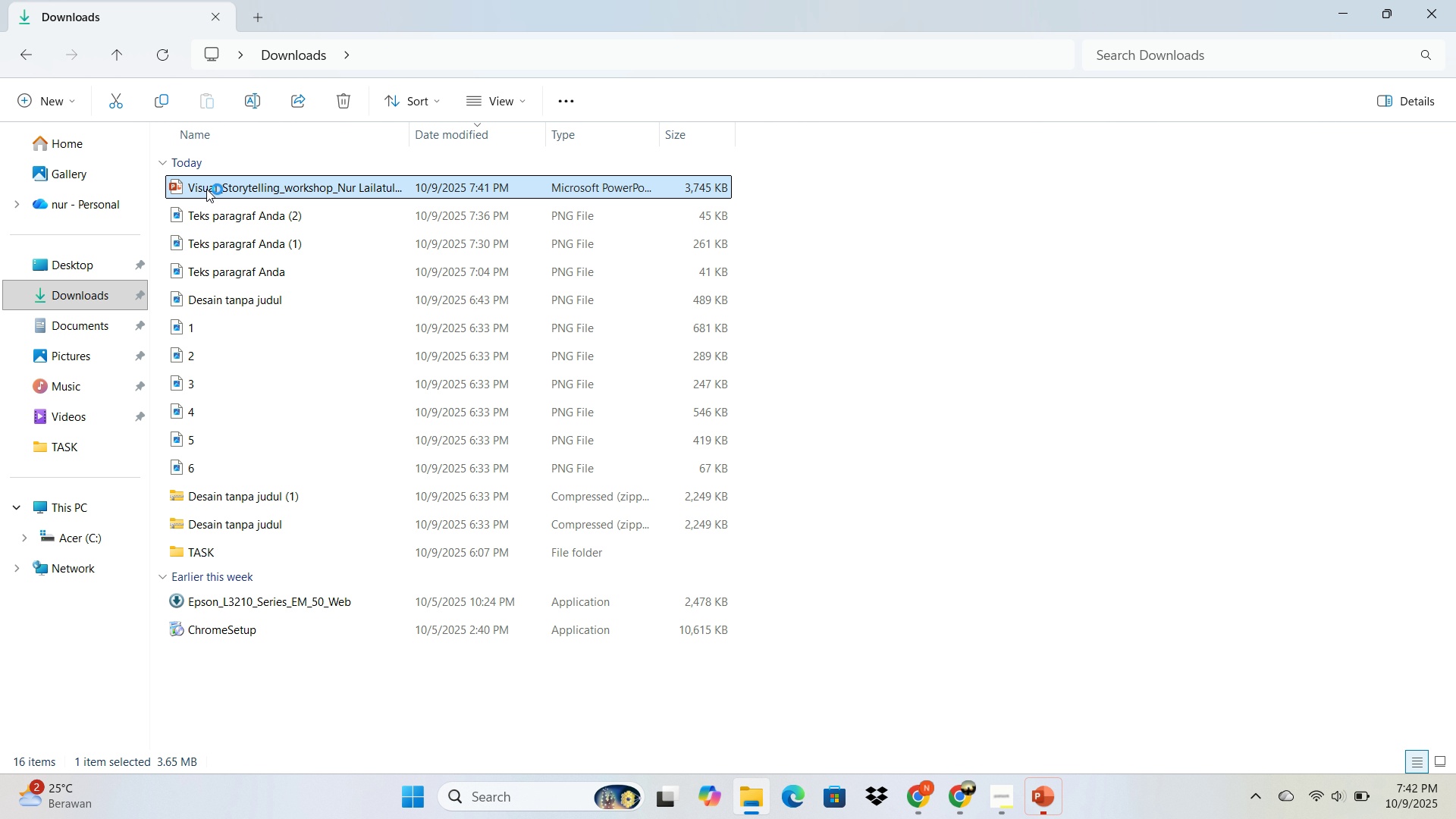 
triple_click([206, 189])
 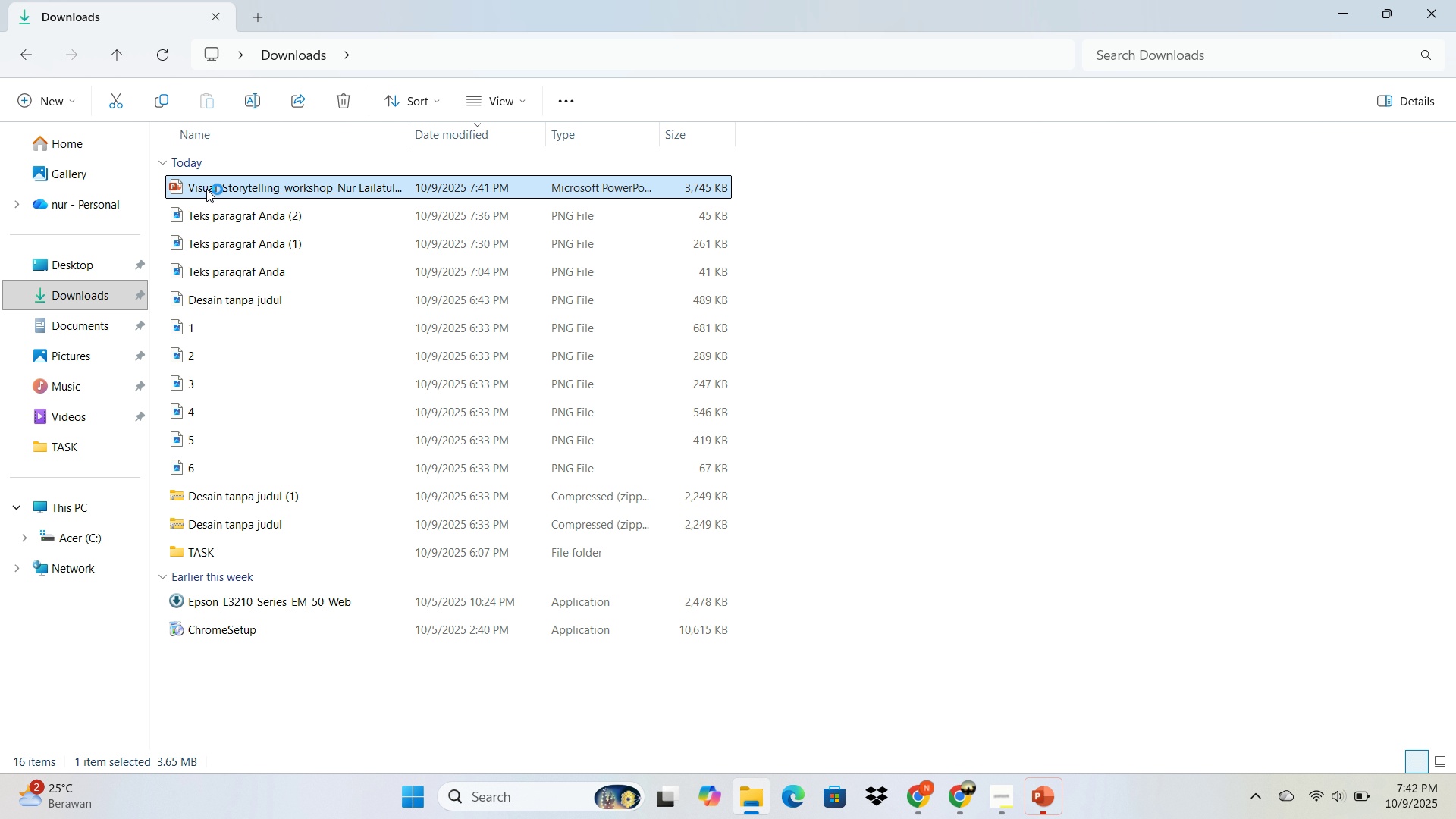 
triple_click([206, 189])
 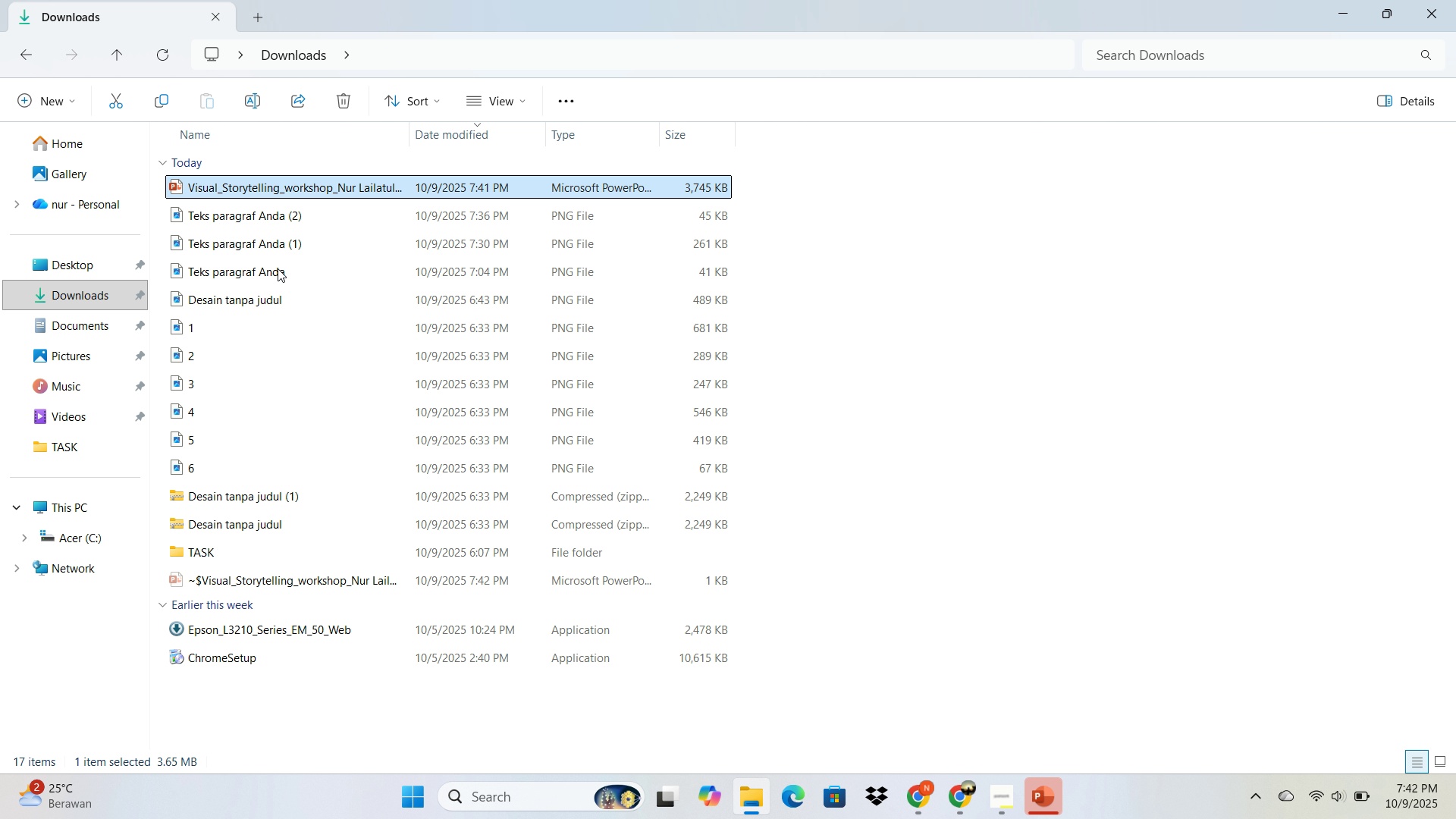 